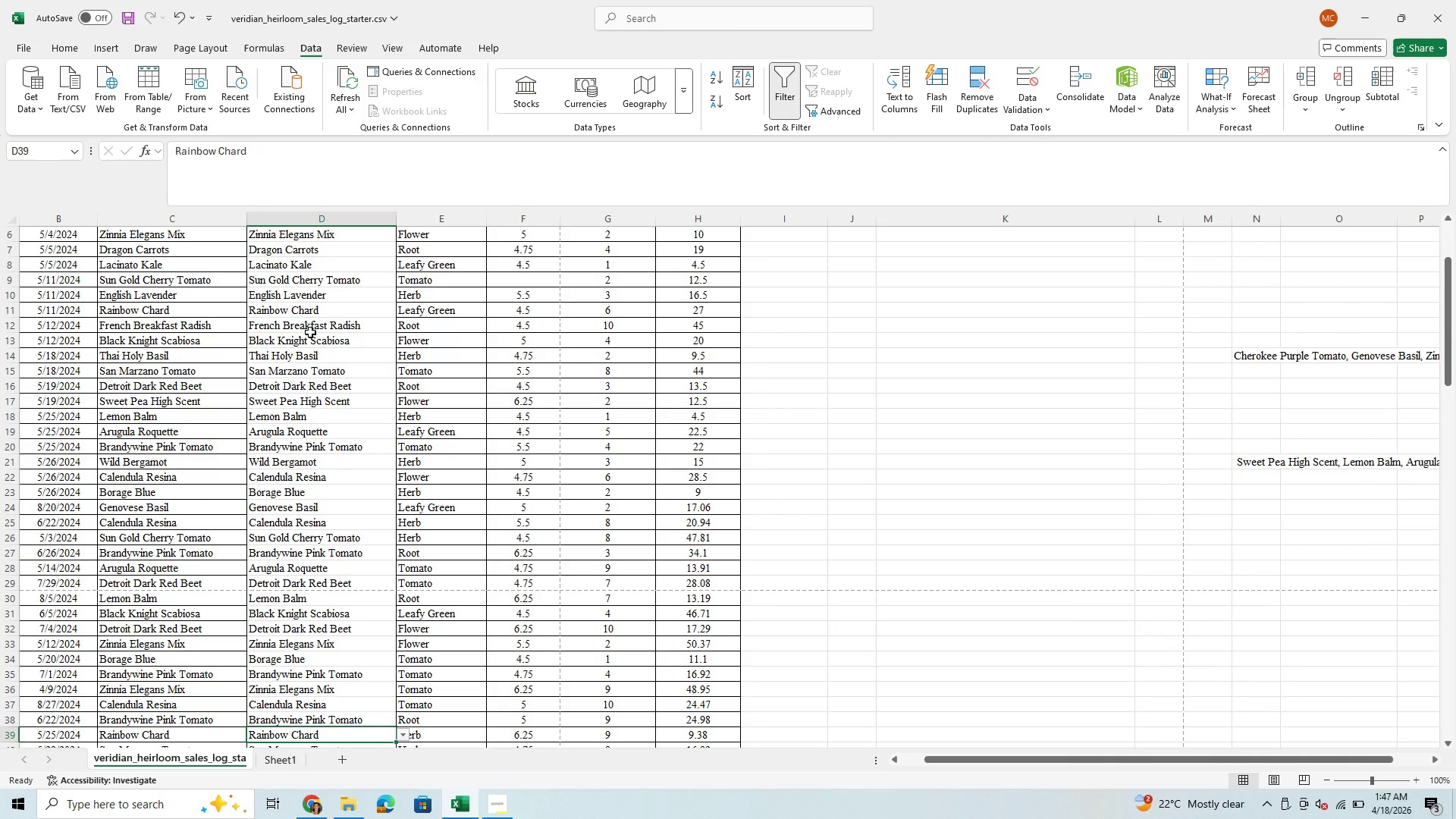 
key(Enter)
 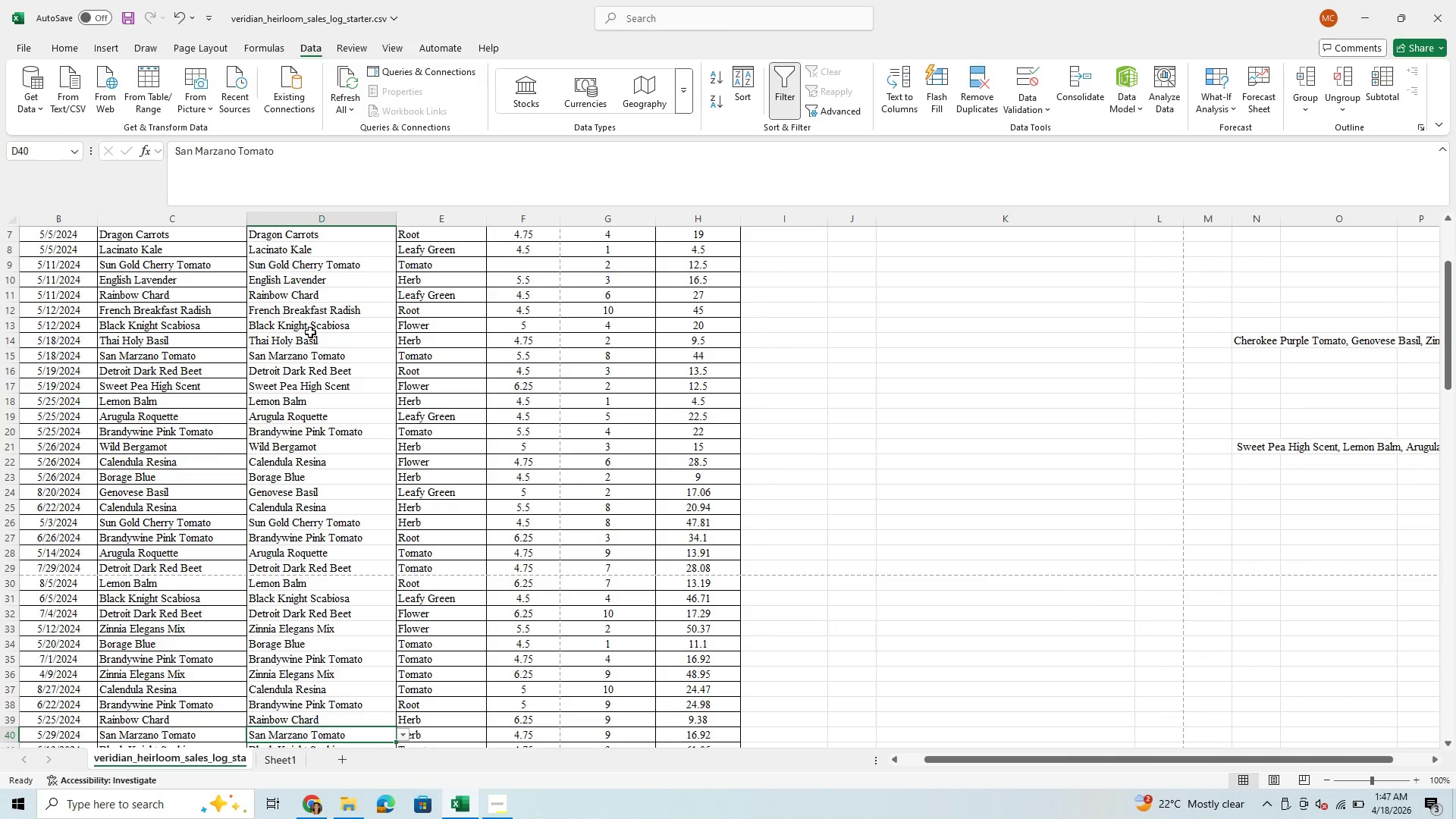 
key(Enter)
 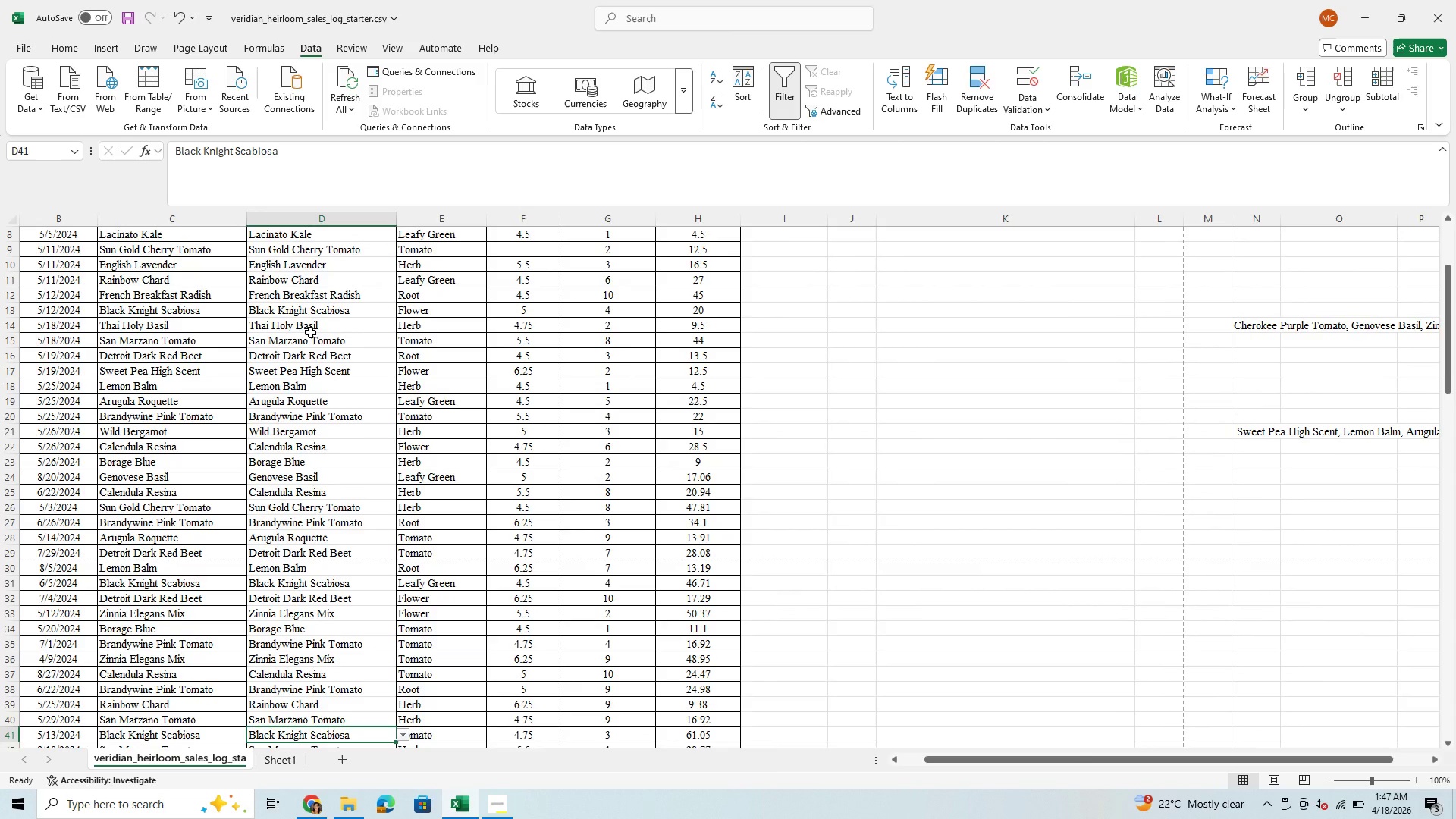 
key(Enter)
 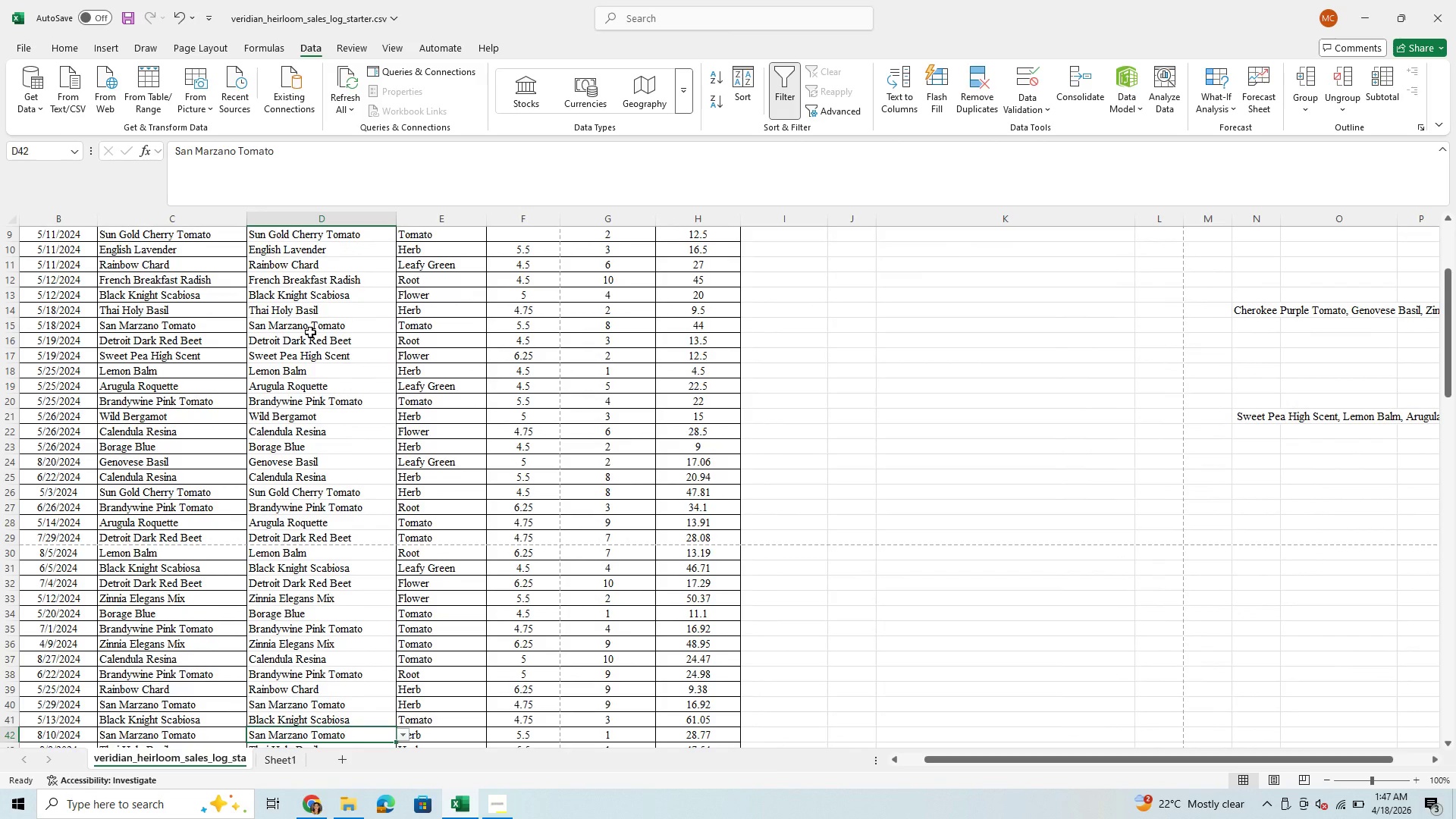 
key(Enter)
 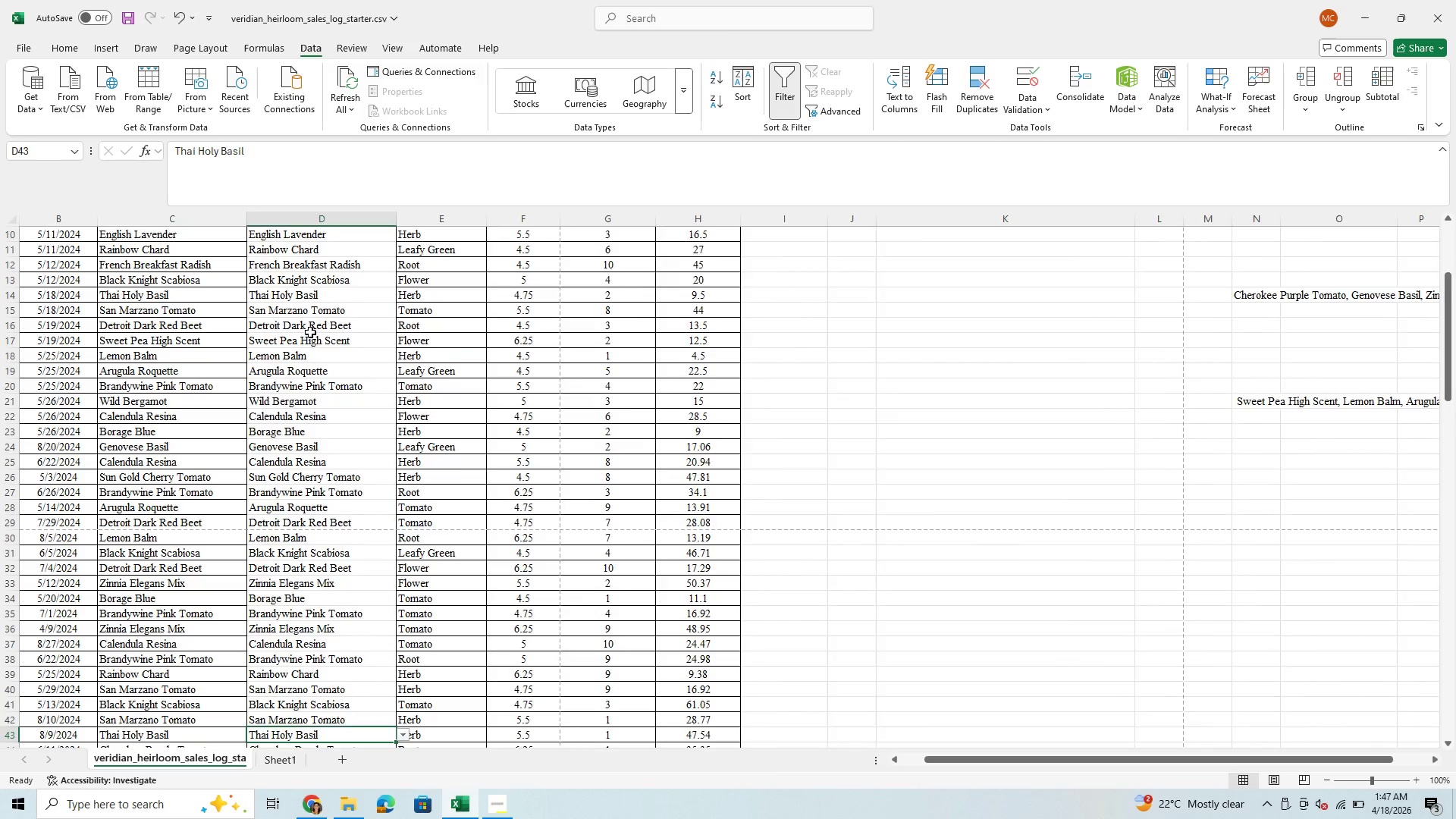 
hold_key(key=Enter, duration=0.78)
 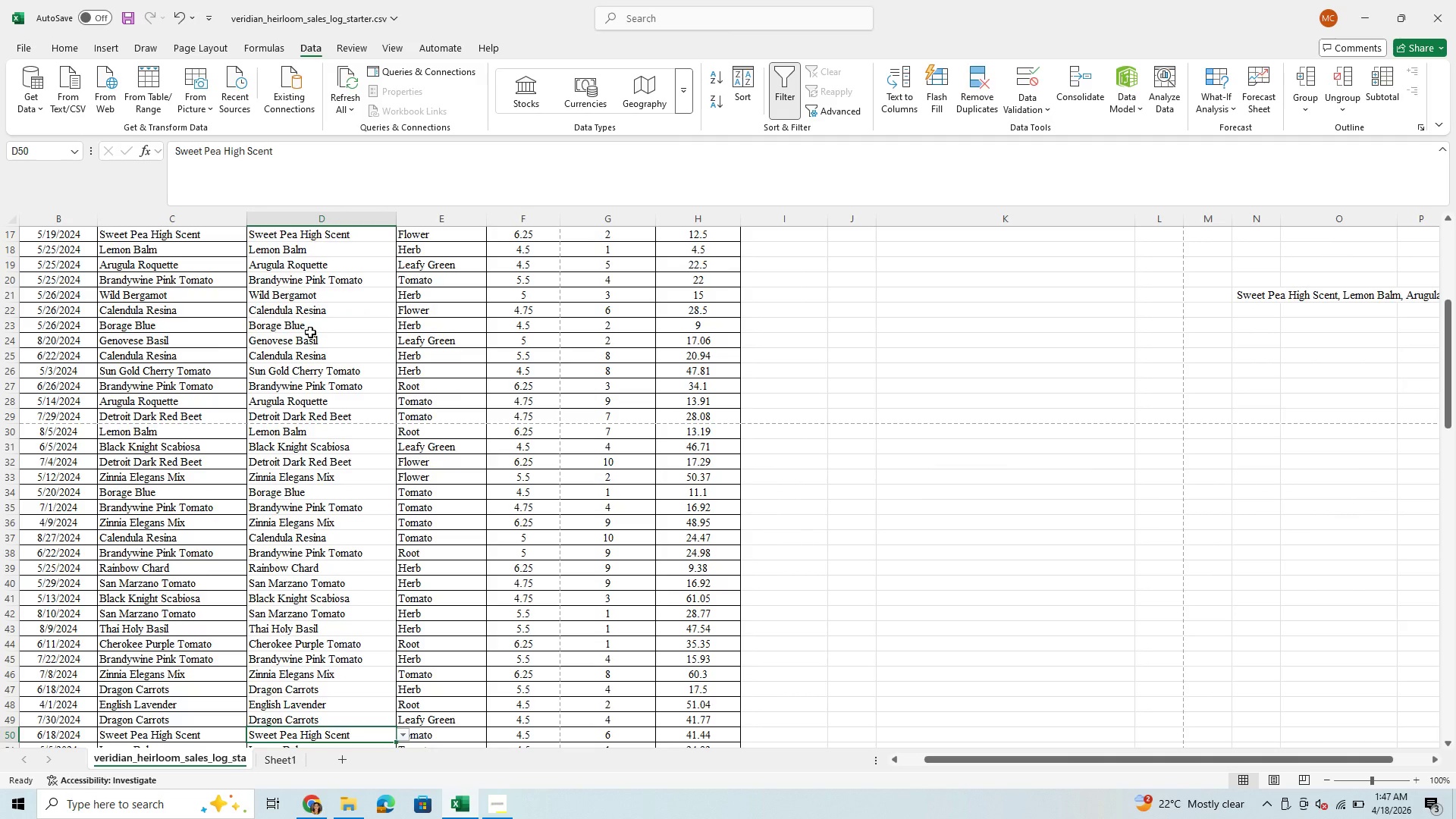 
wait(5.62)
 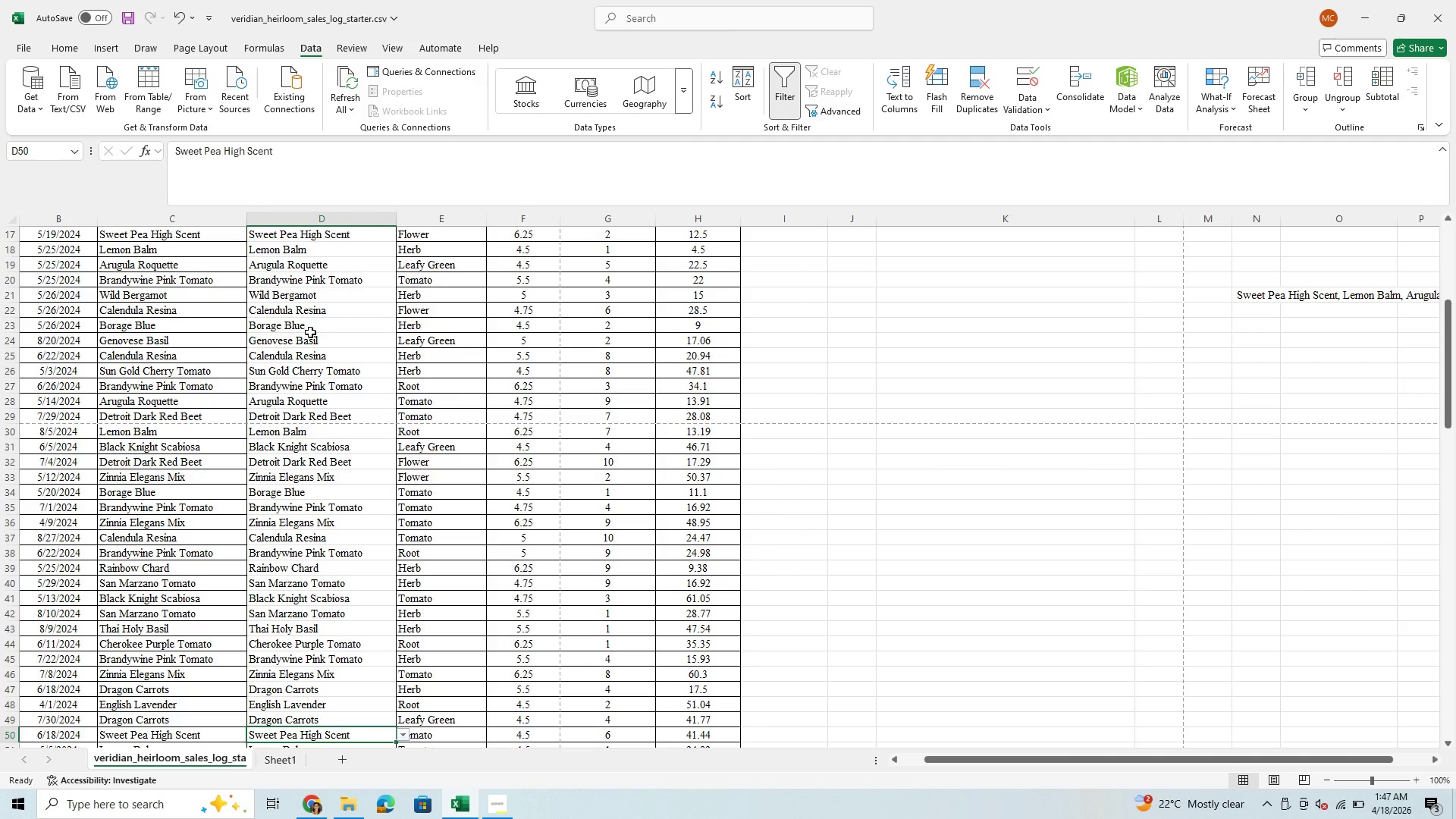 
key(Enter)
 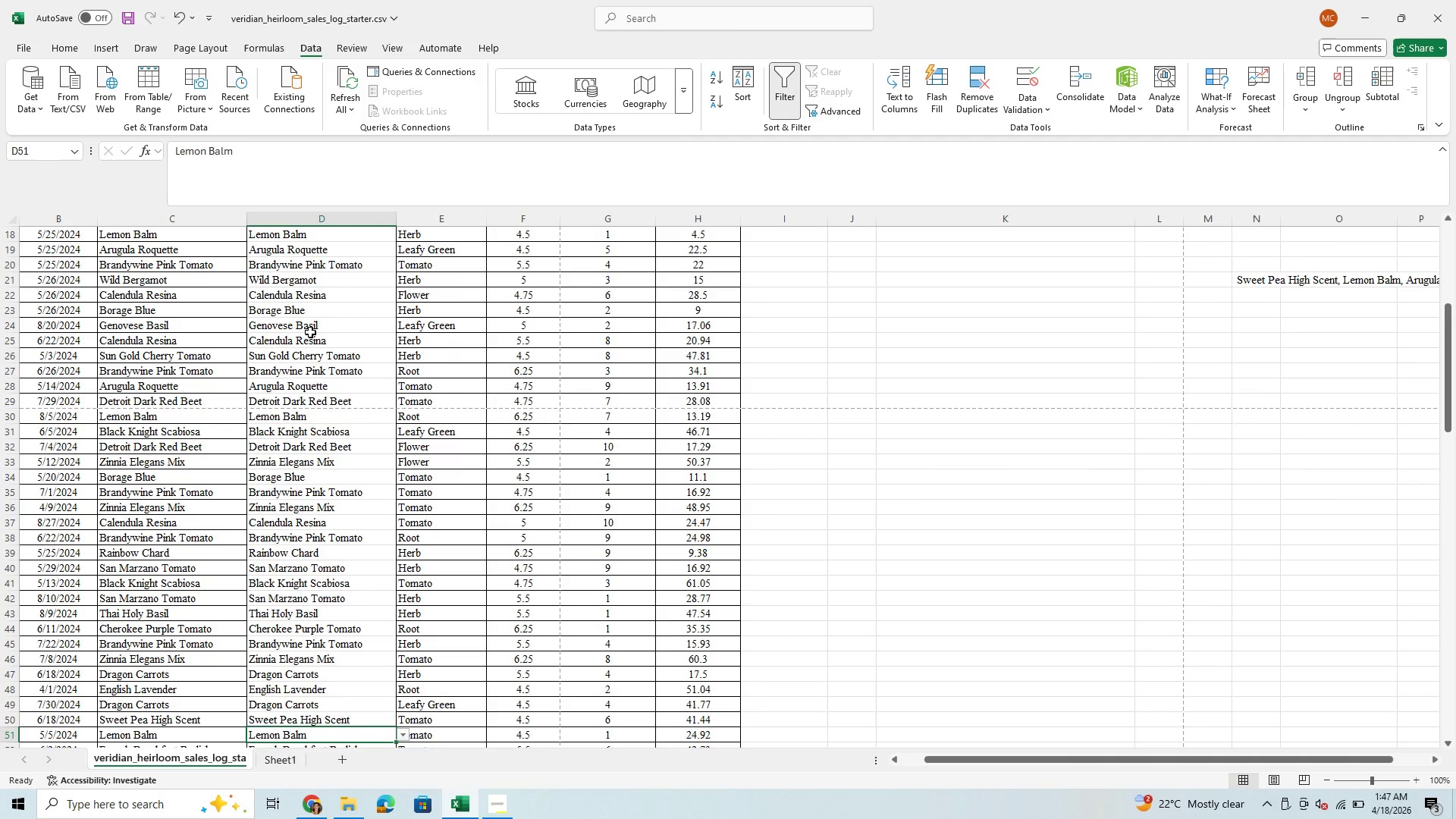 
key(Enter)
 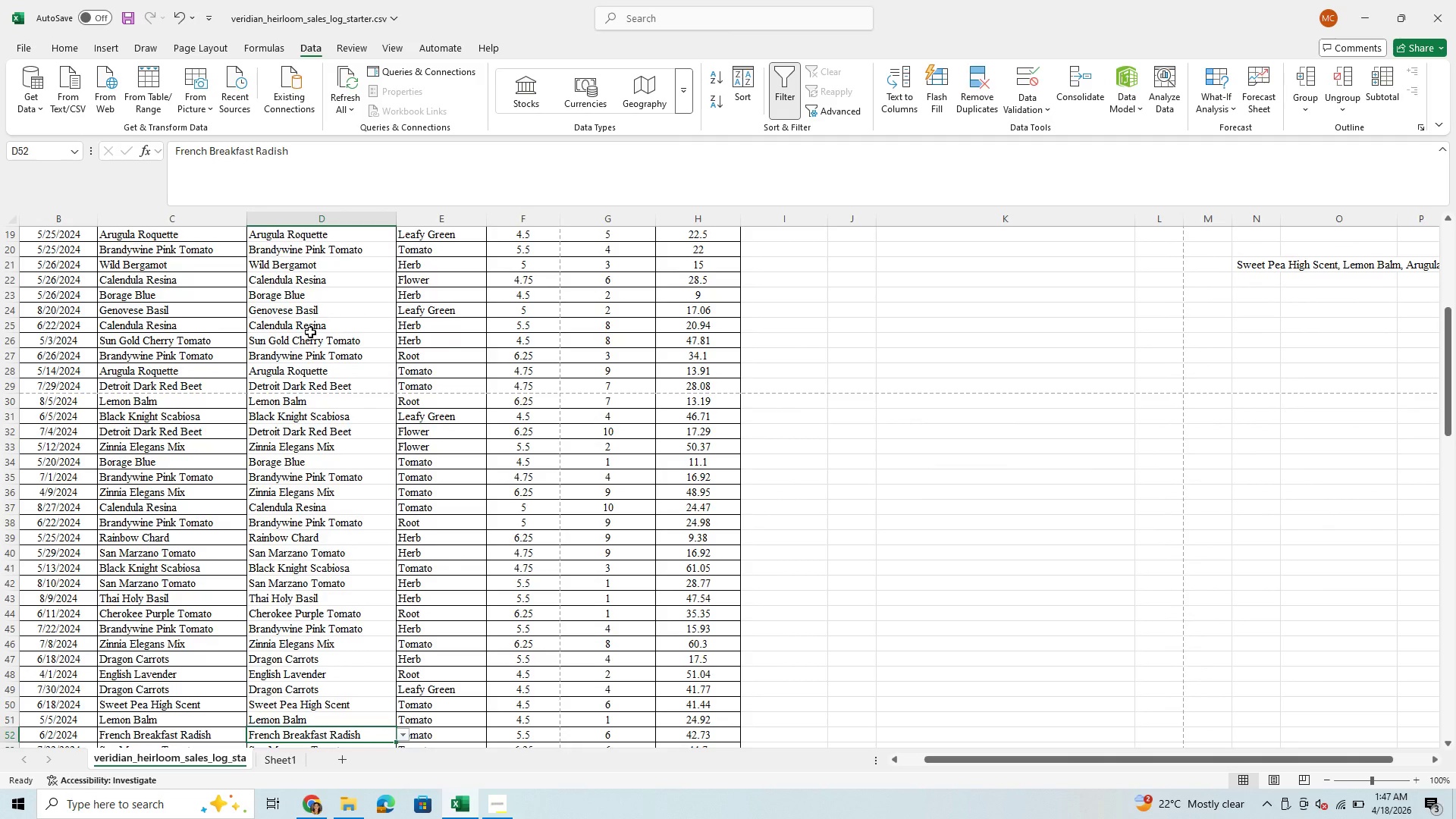 
key(Enter)
 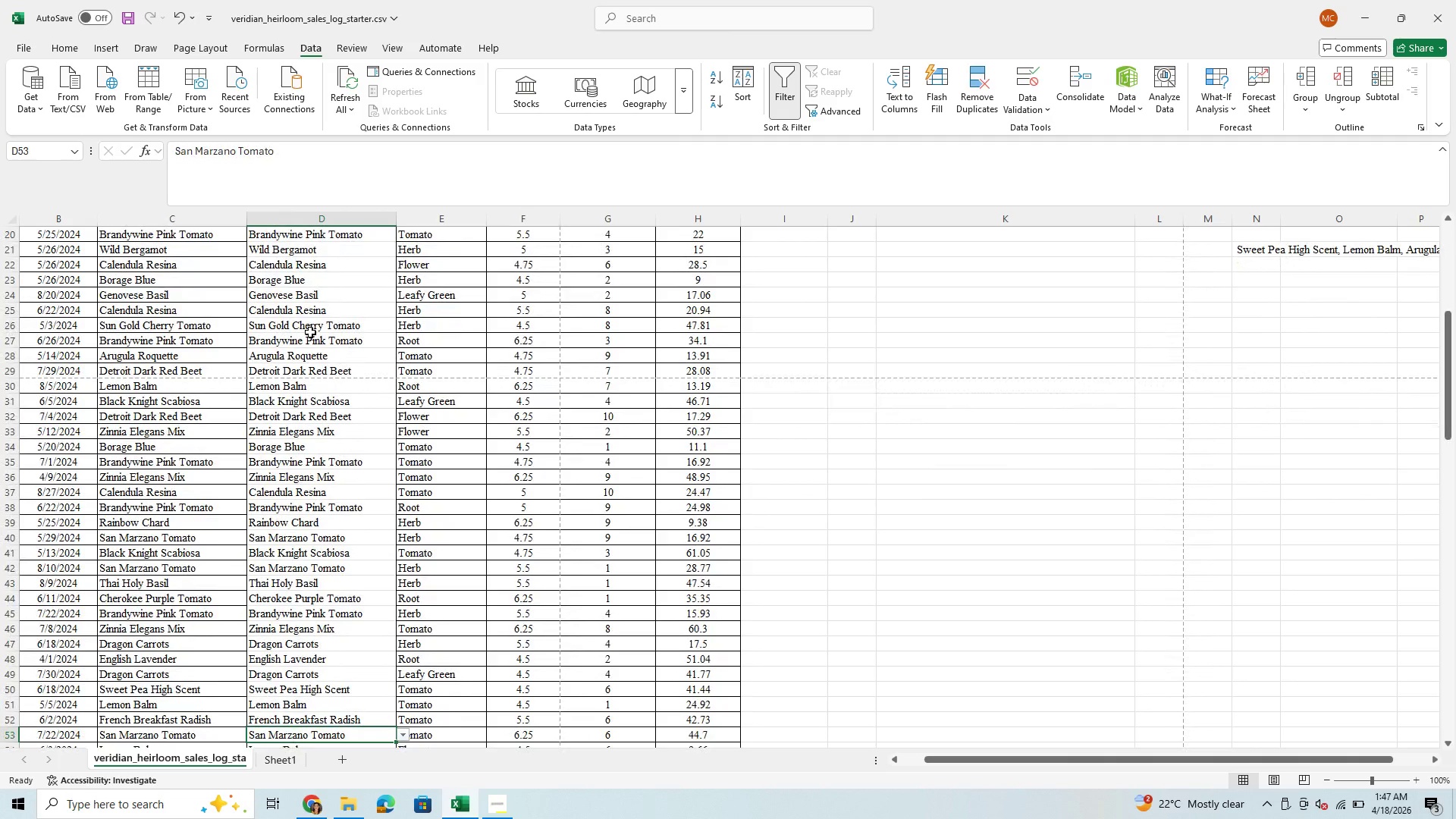 
key(Enter)
 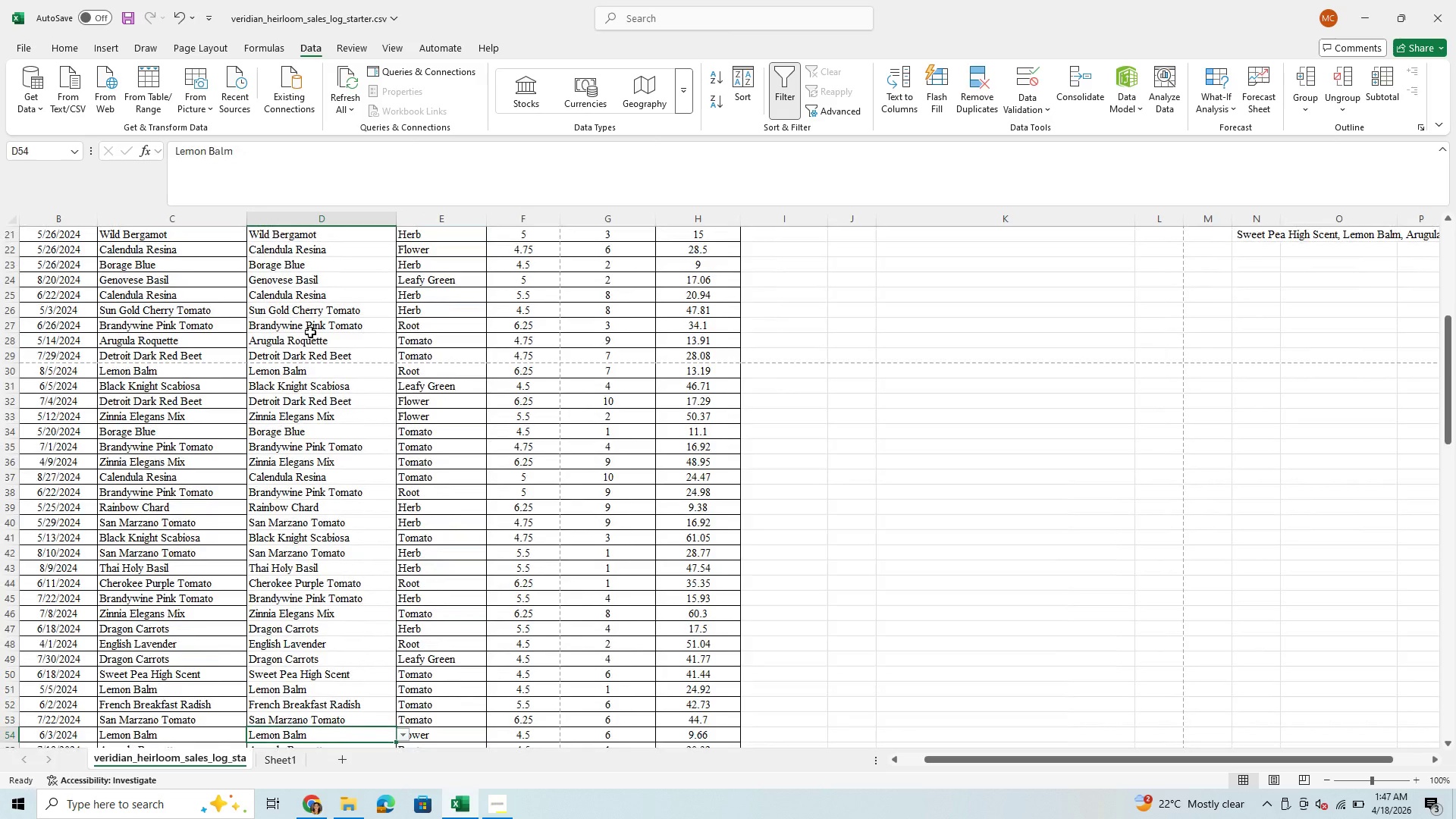 
key(Enter)
 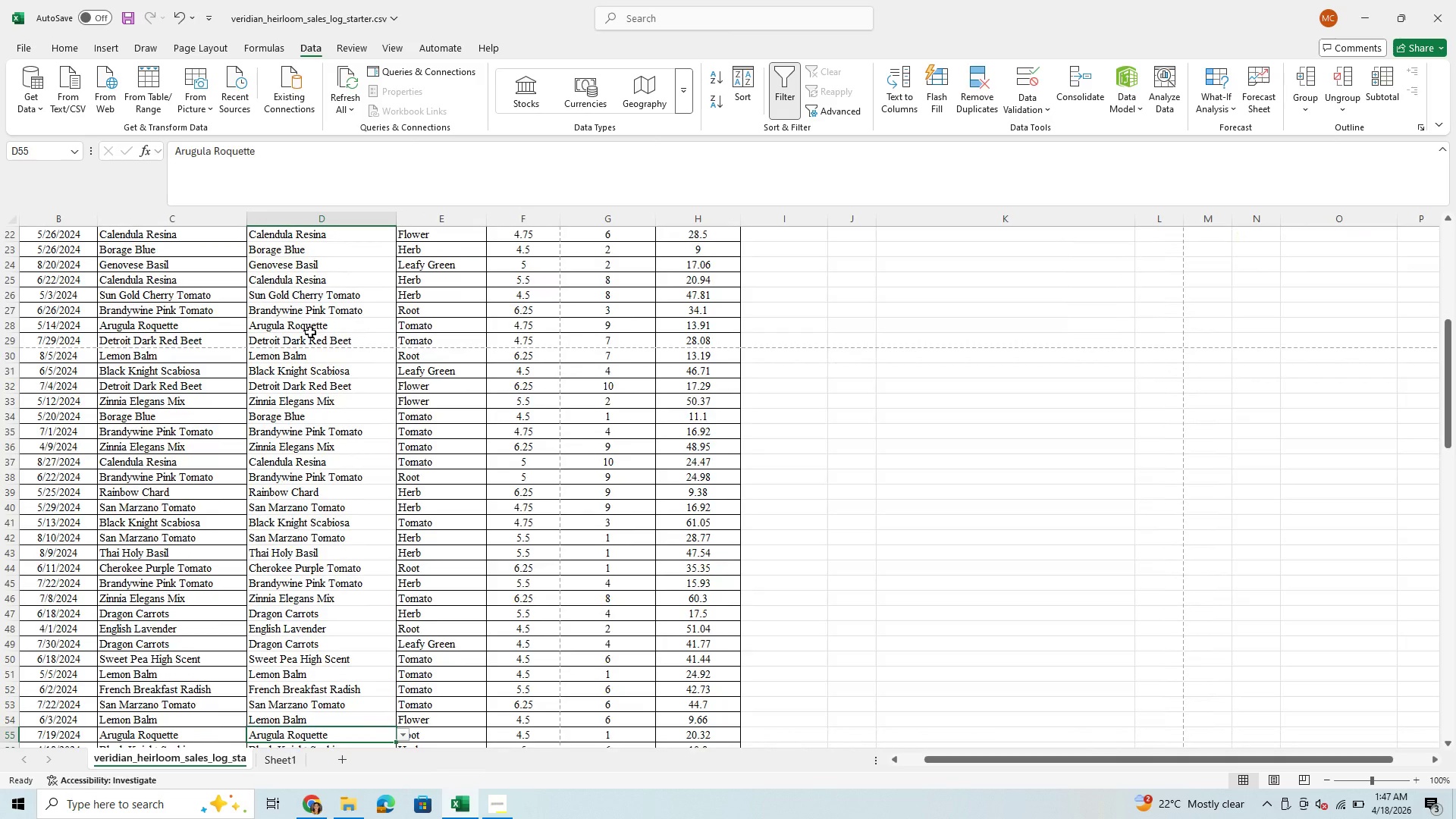 
key(Enter)
 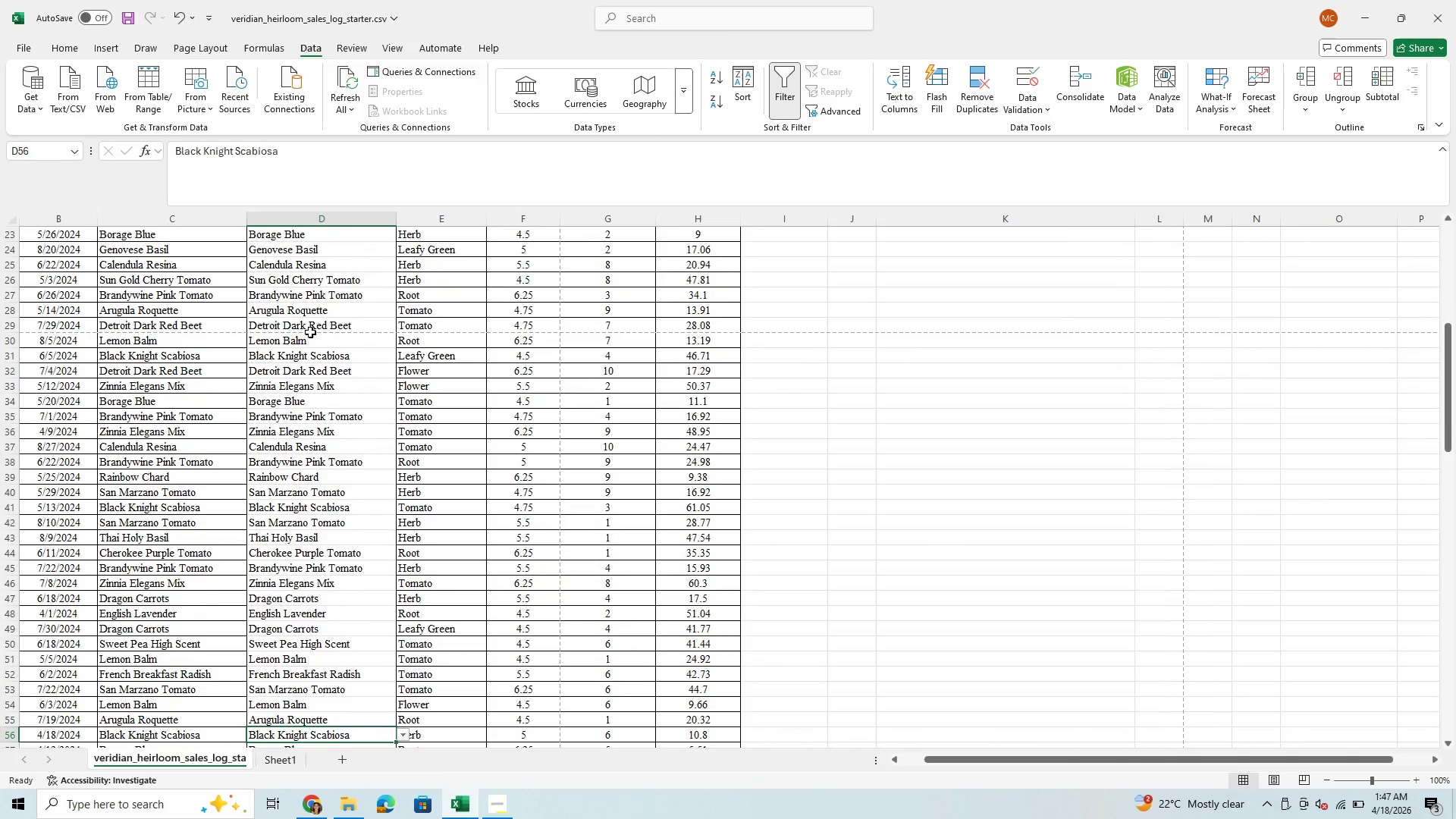 
key(Enter)
 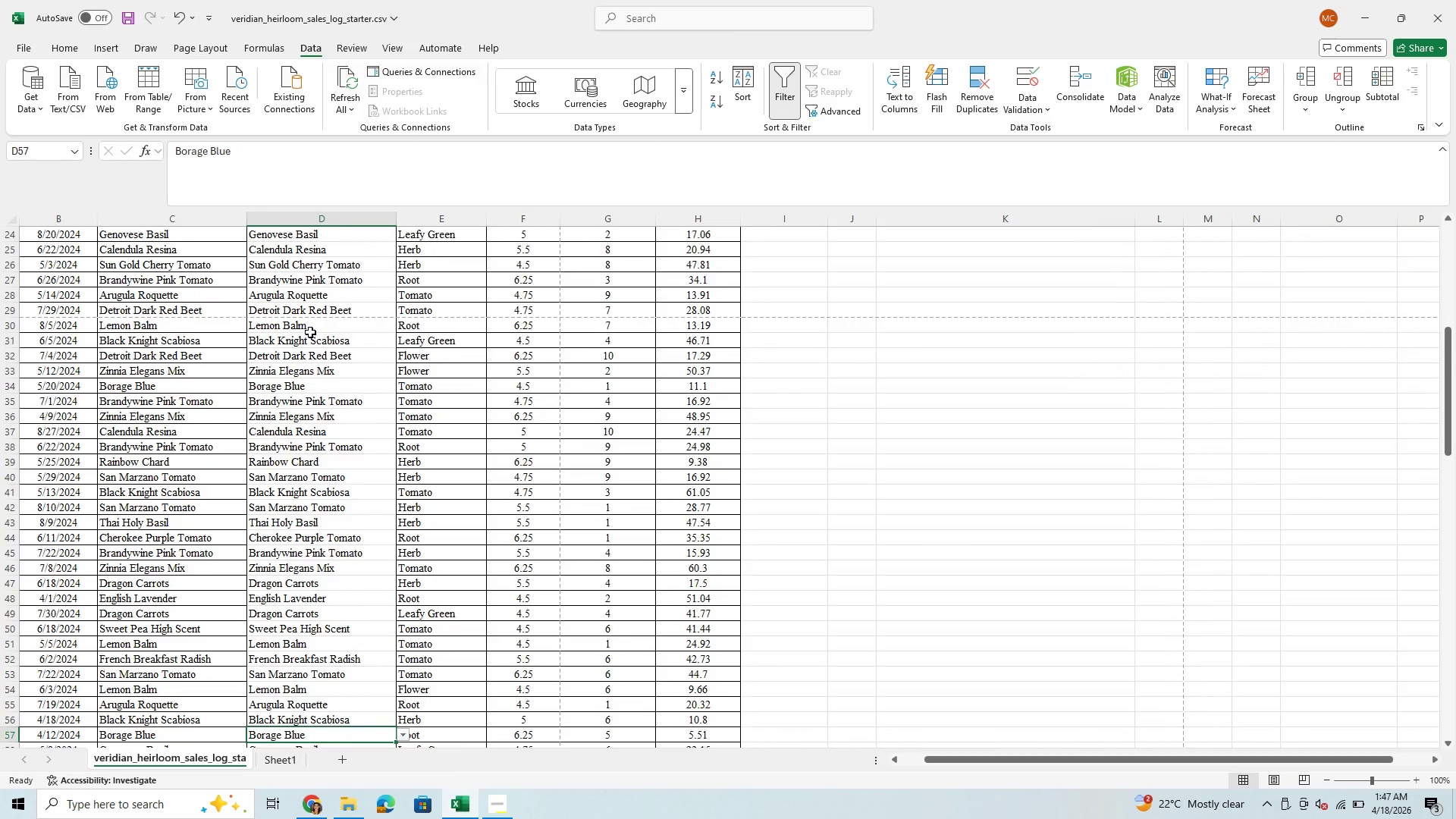 
key(Enter)
 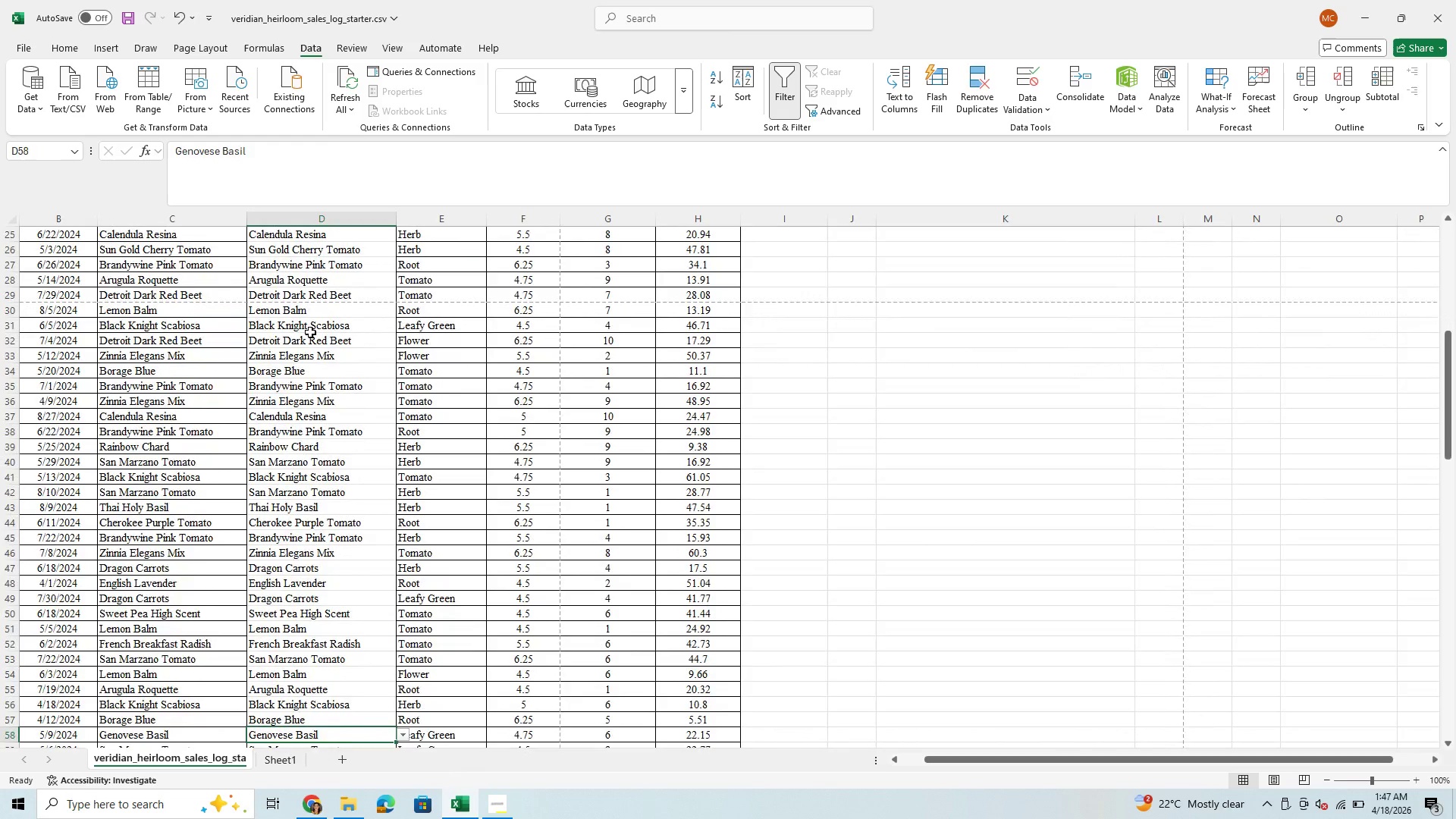 
key(Enter)
 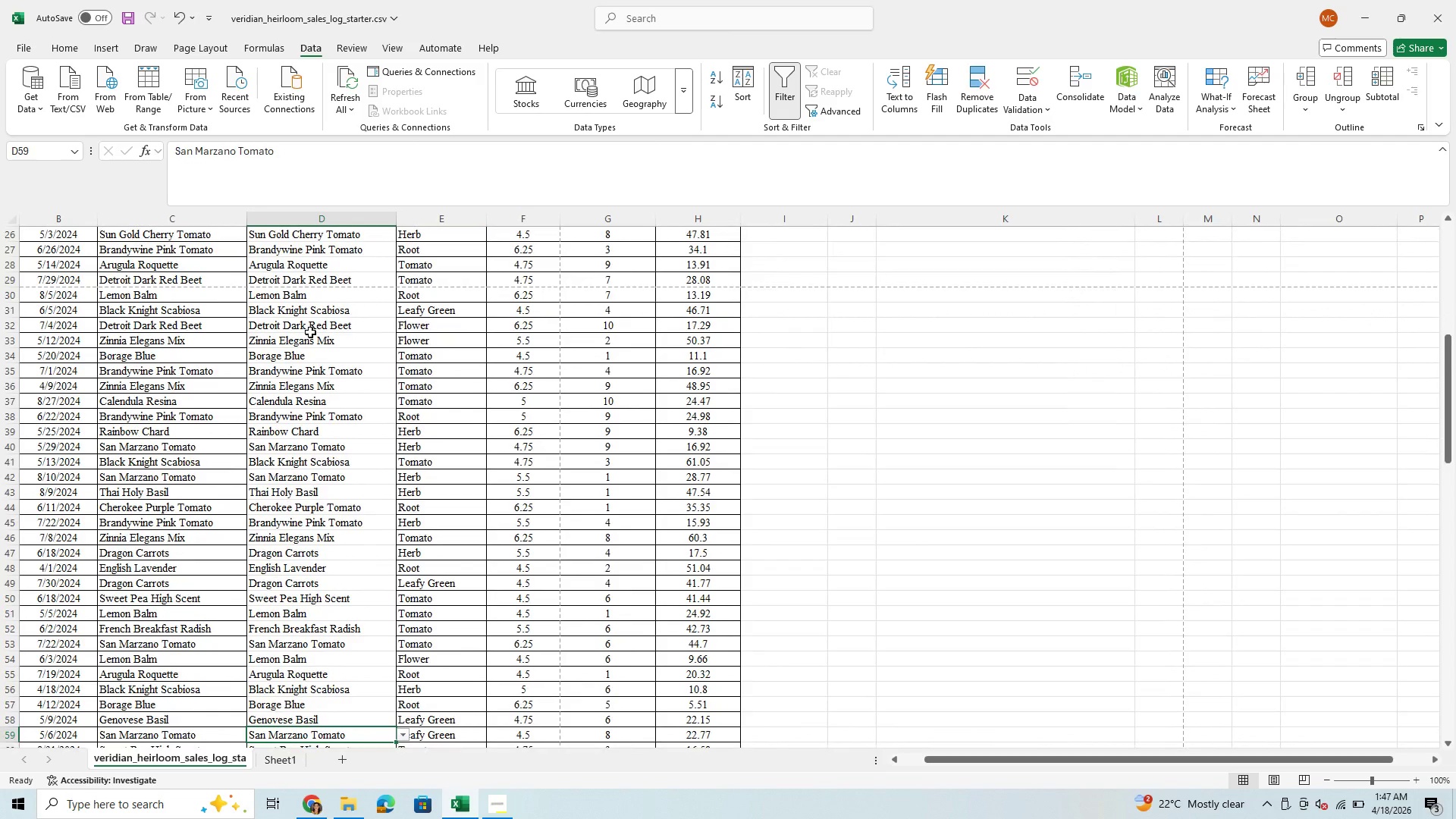 
key(Enter)
 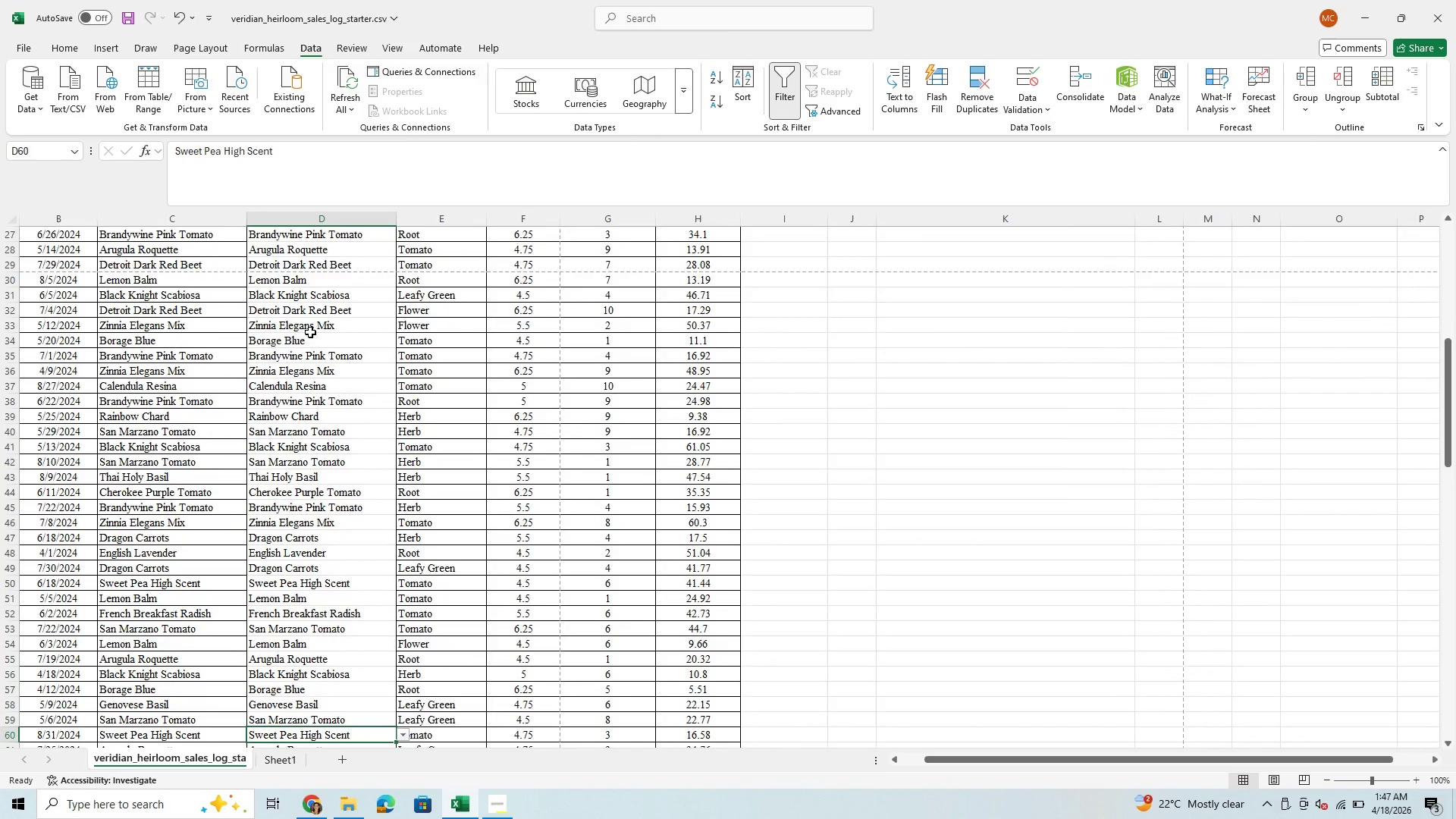 
key(Enter)
 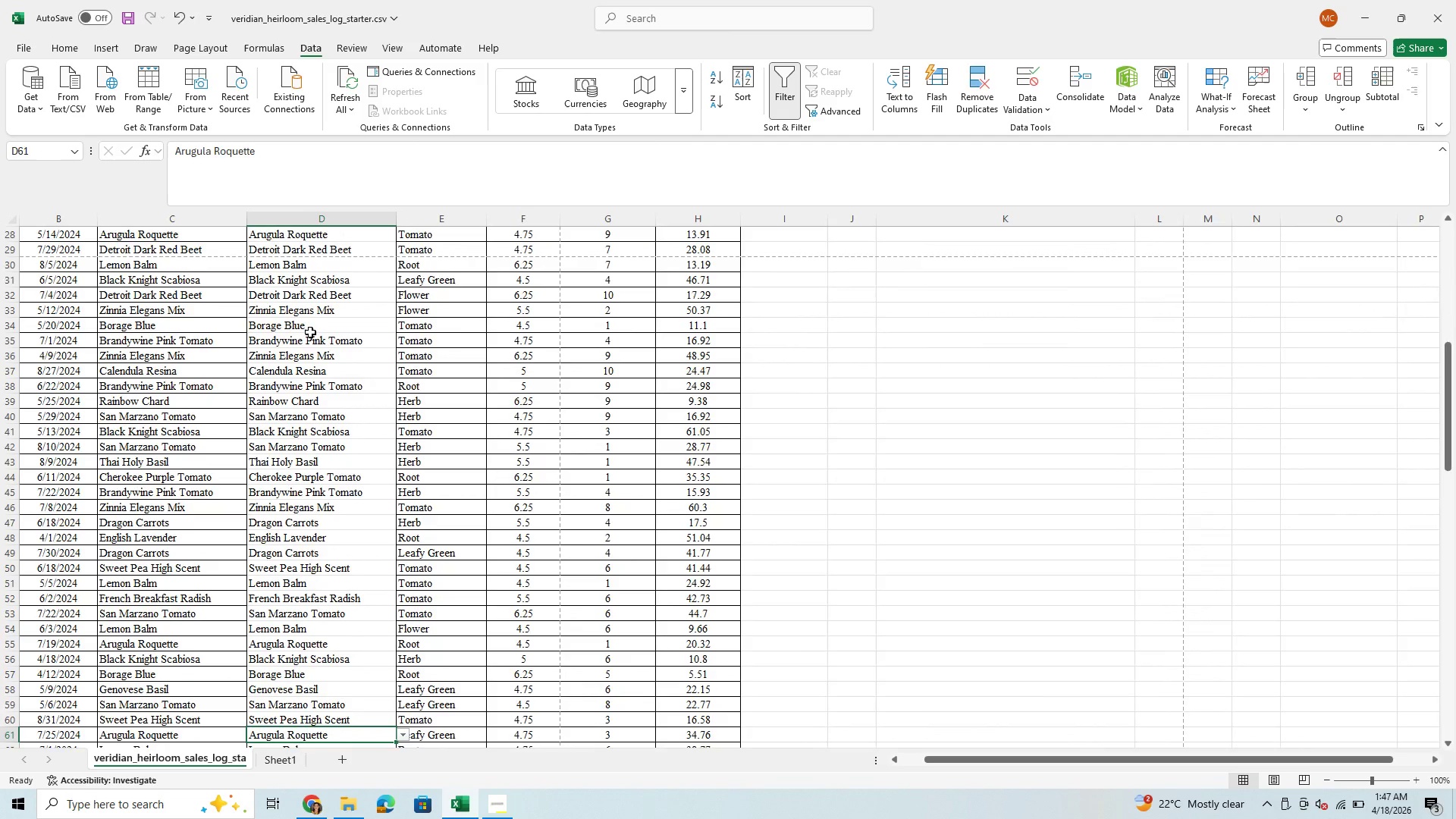 
key(Enter)
 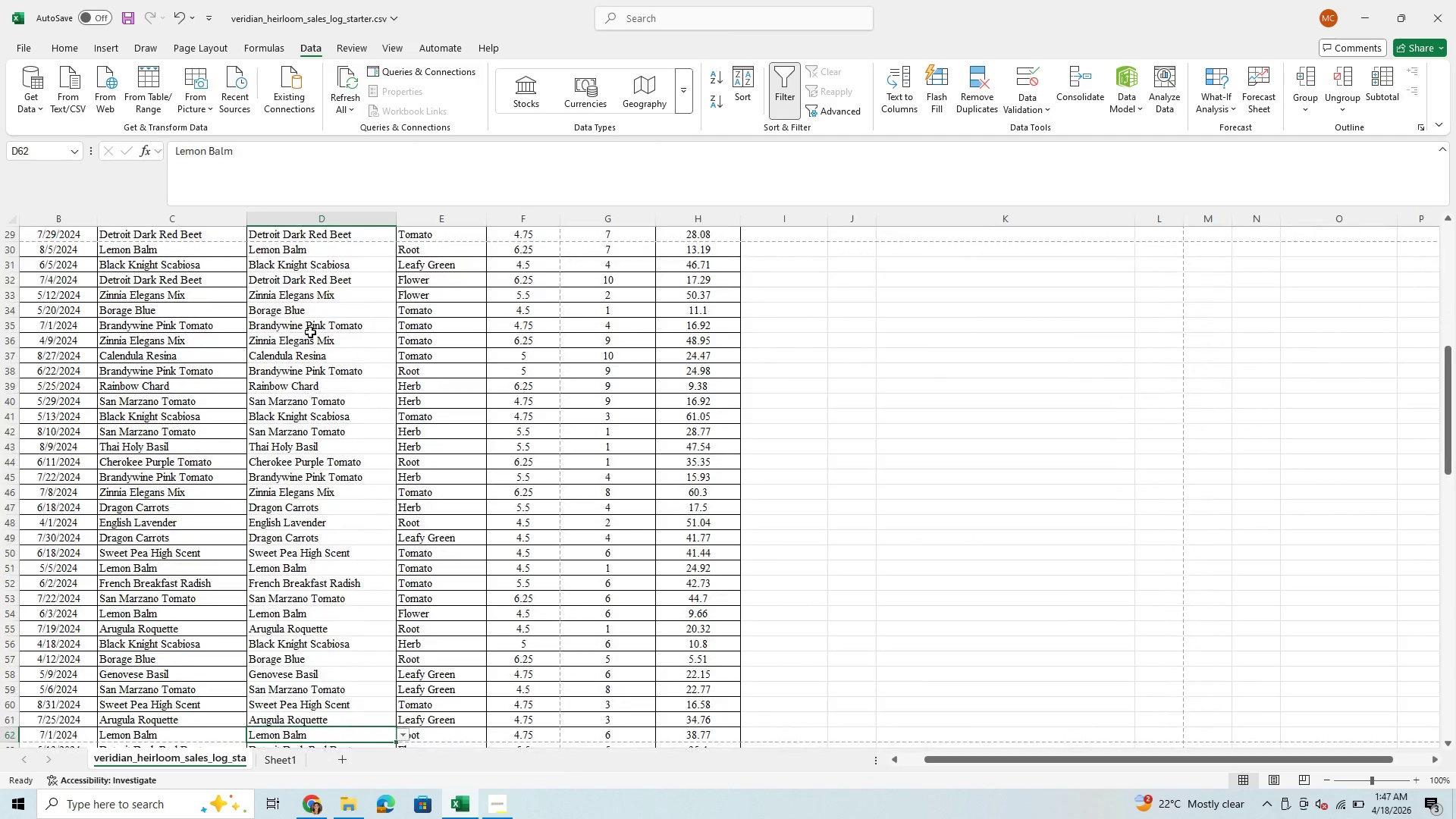 
key(Enter)
 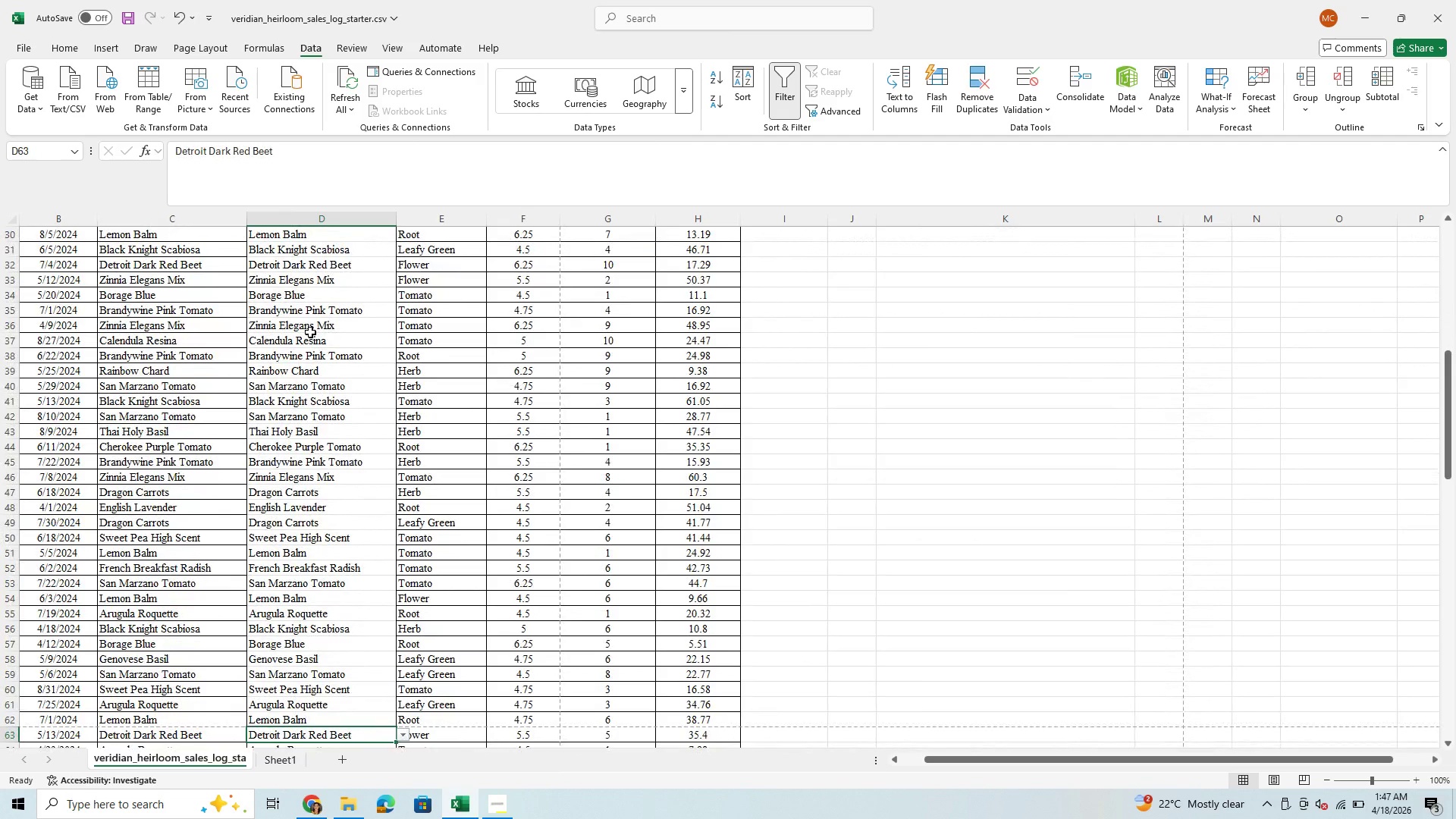 
key(Enter)
 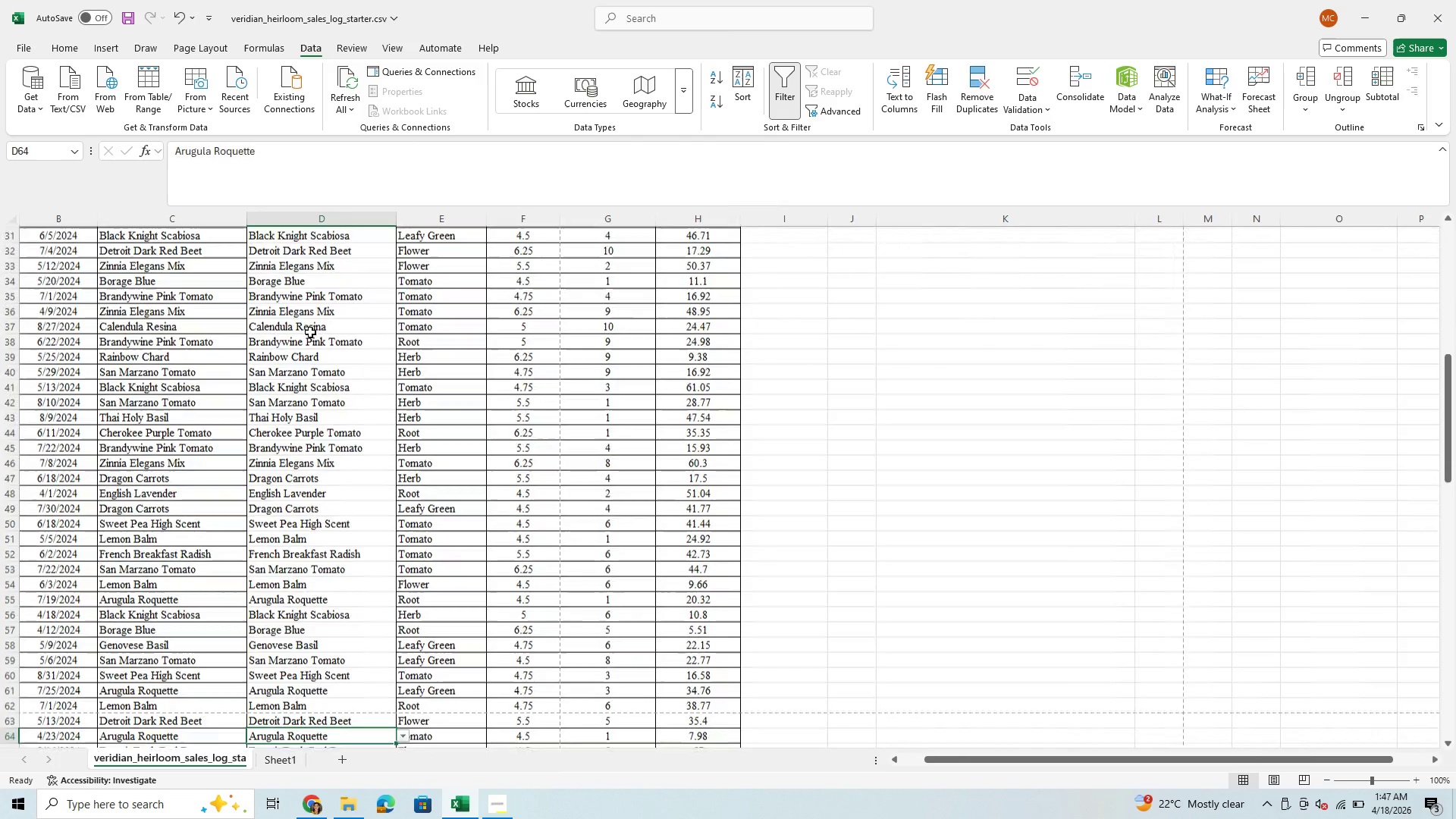 
key(Enter)
 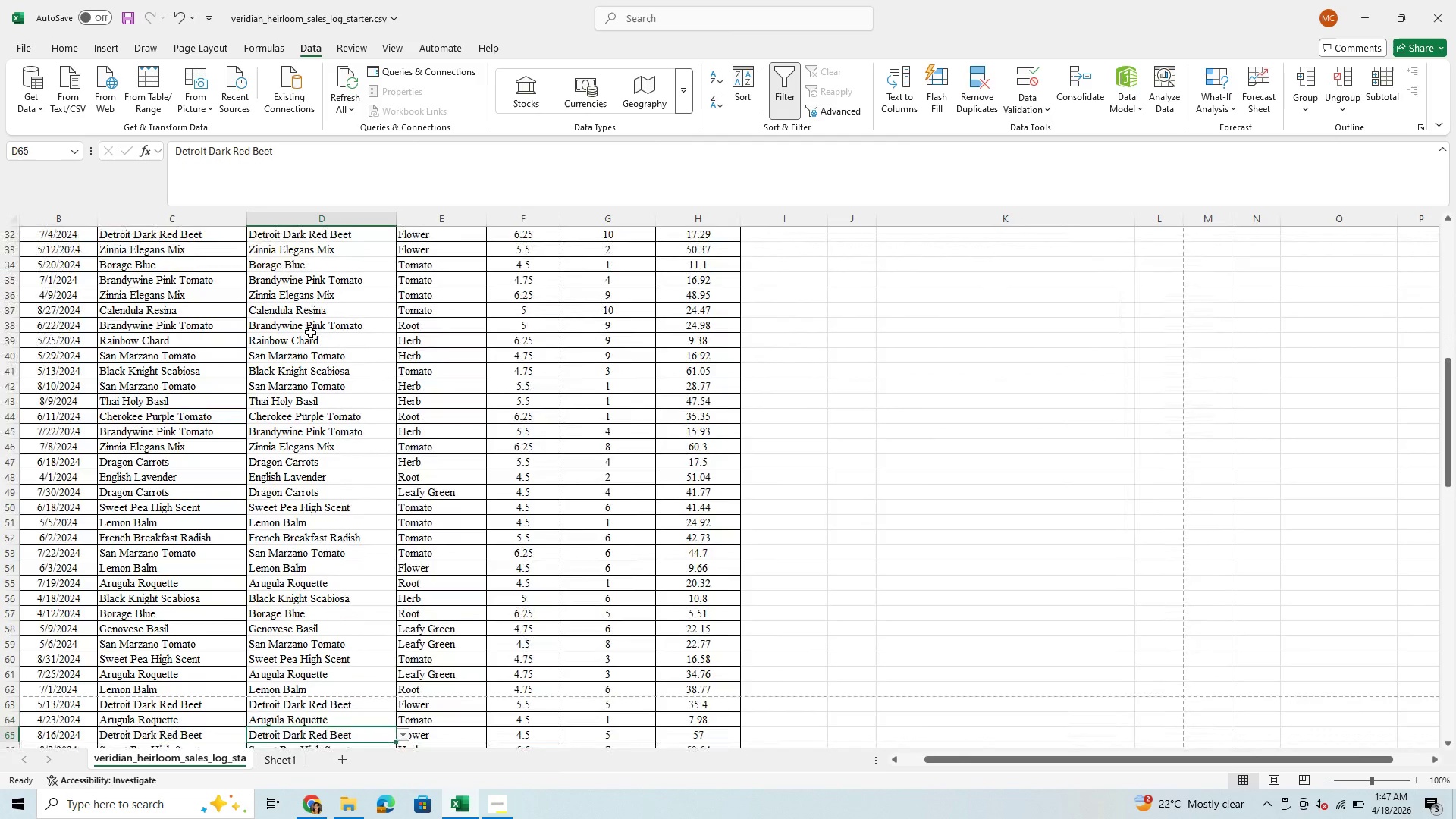 
key(Enter)
 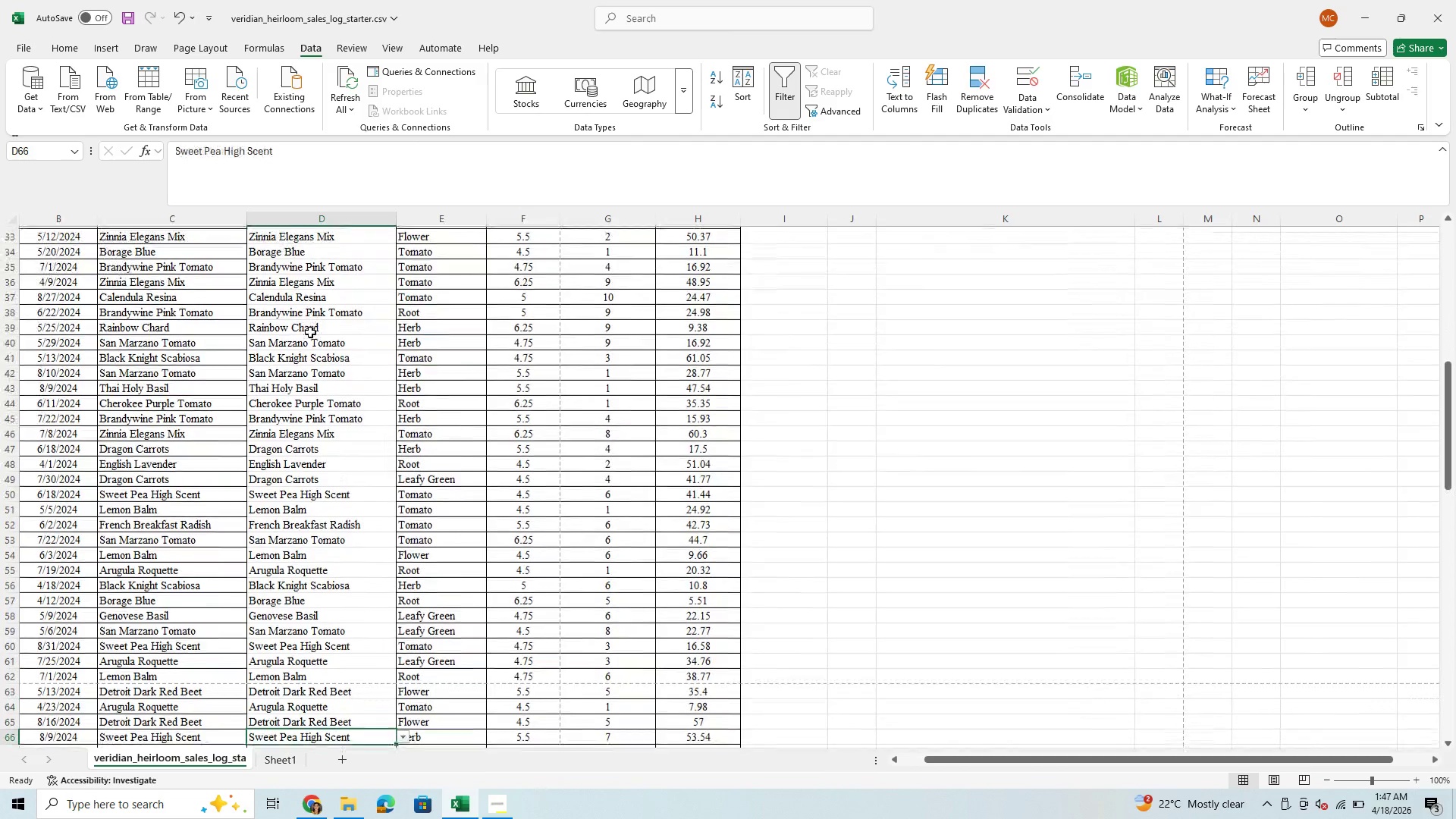 
key(Enter)
 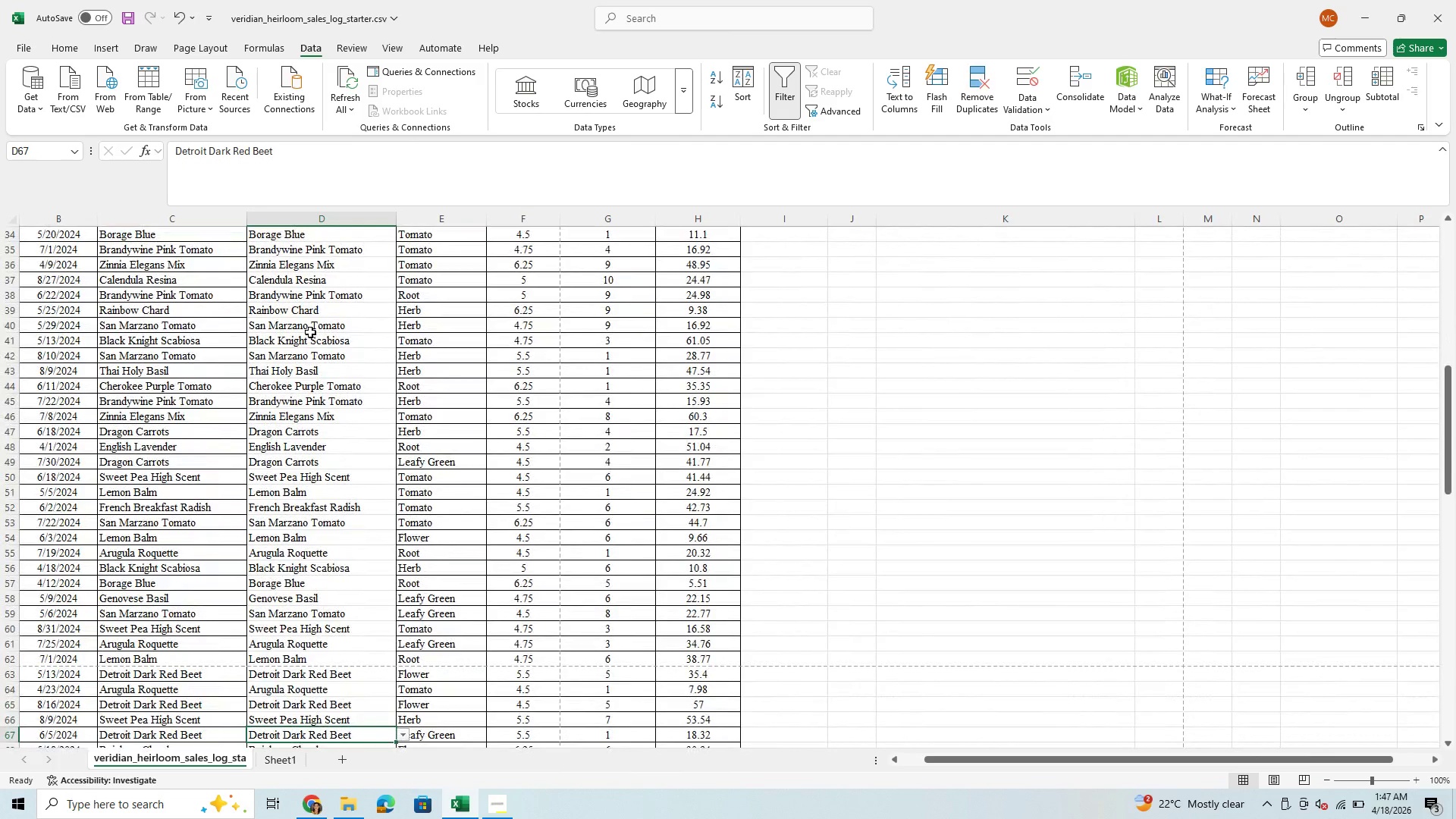 
key(Enter)
 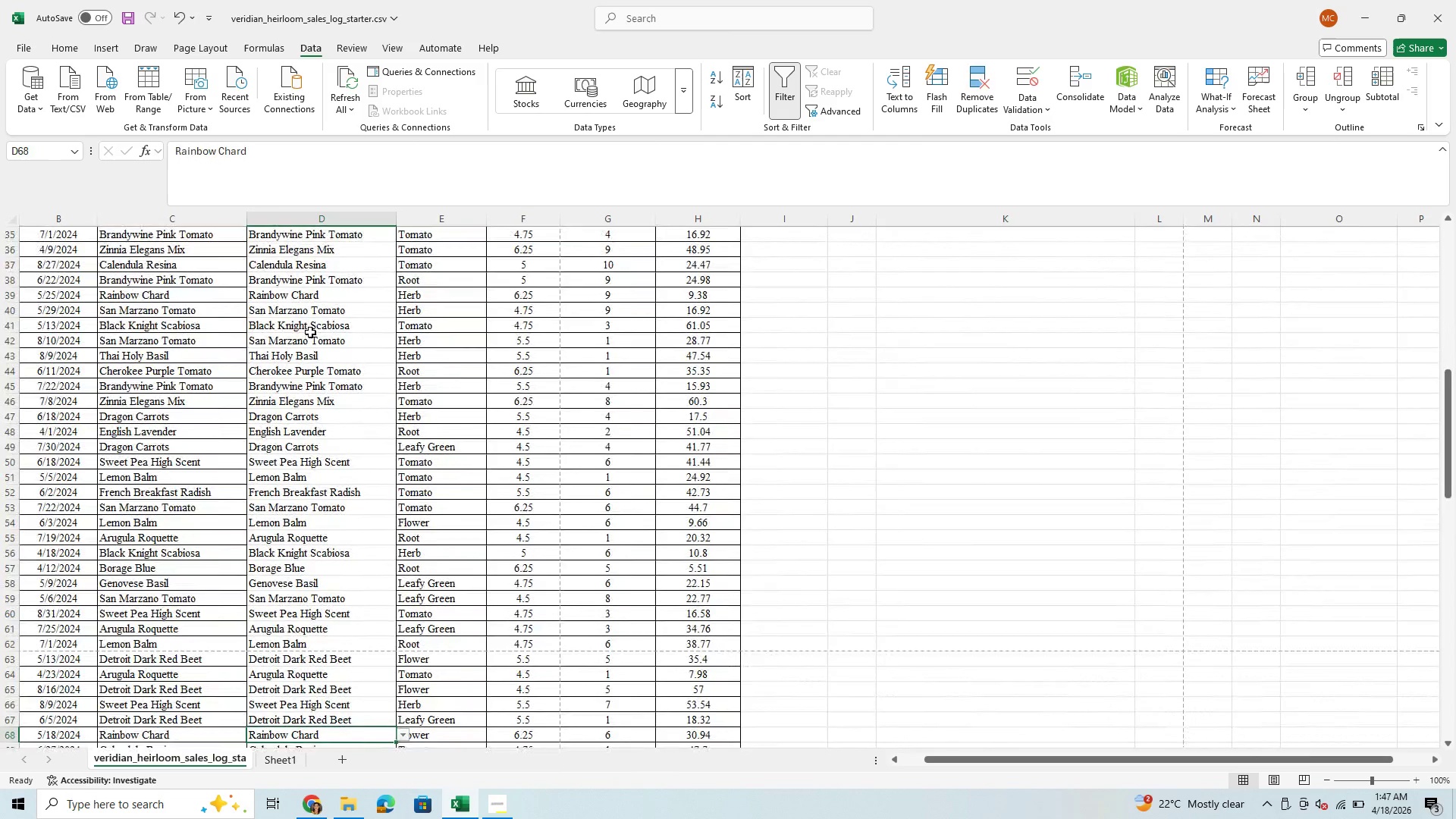 
key(Enter)
 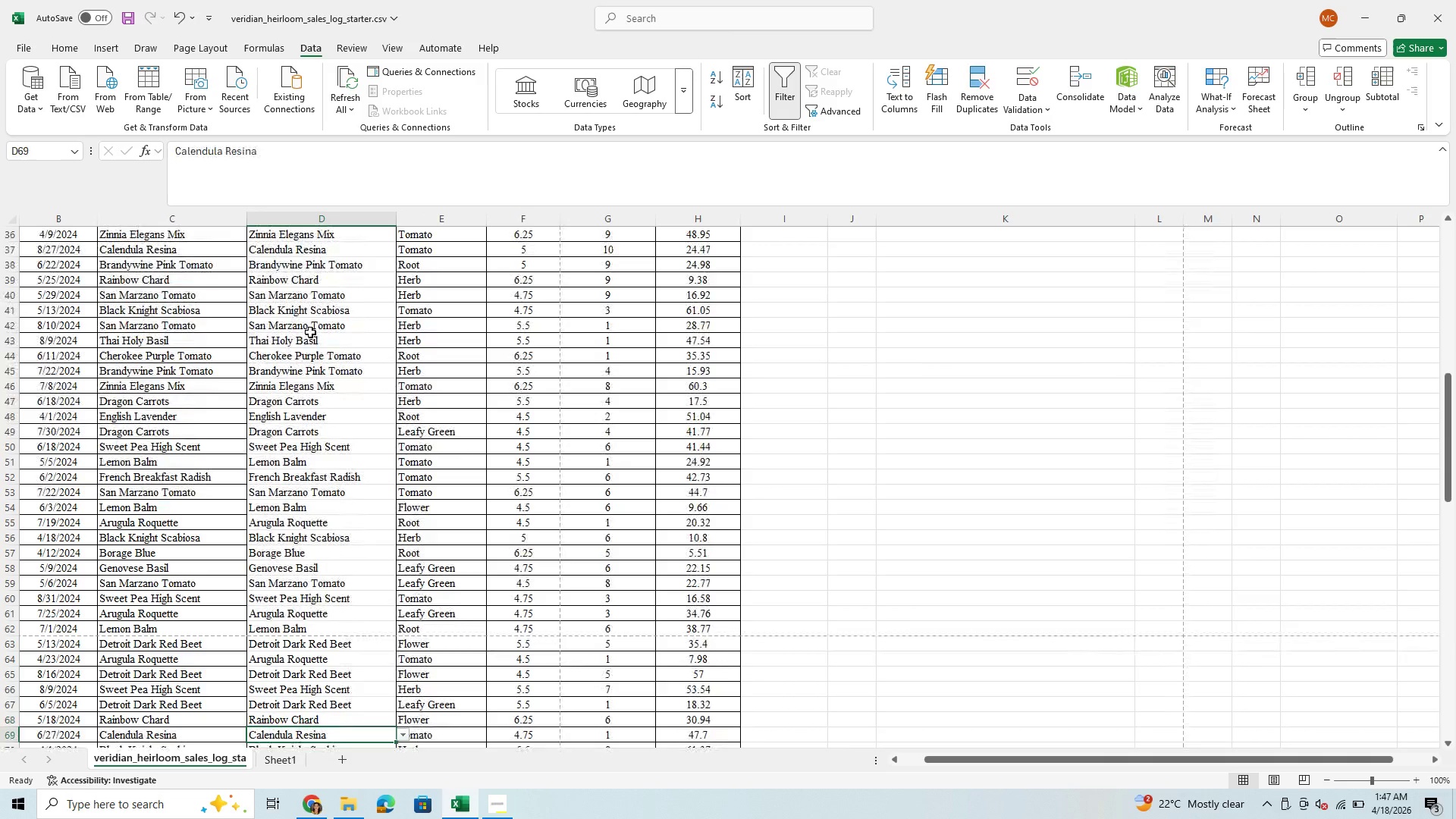 
key(Enter)
 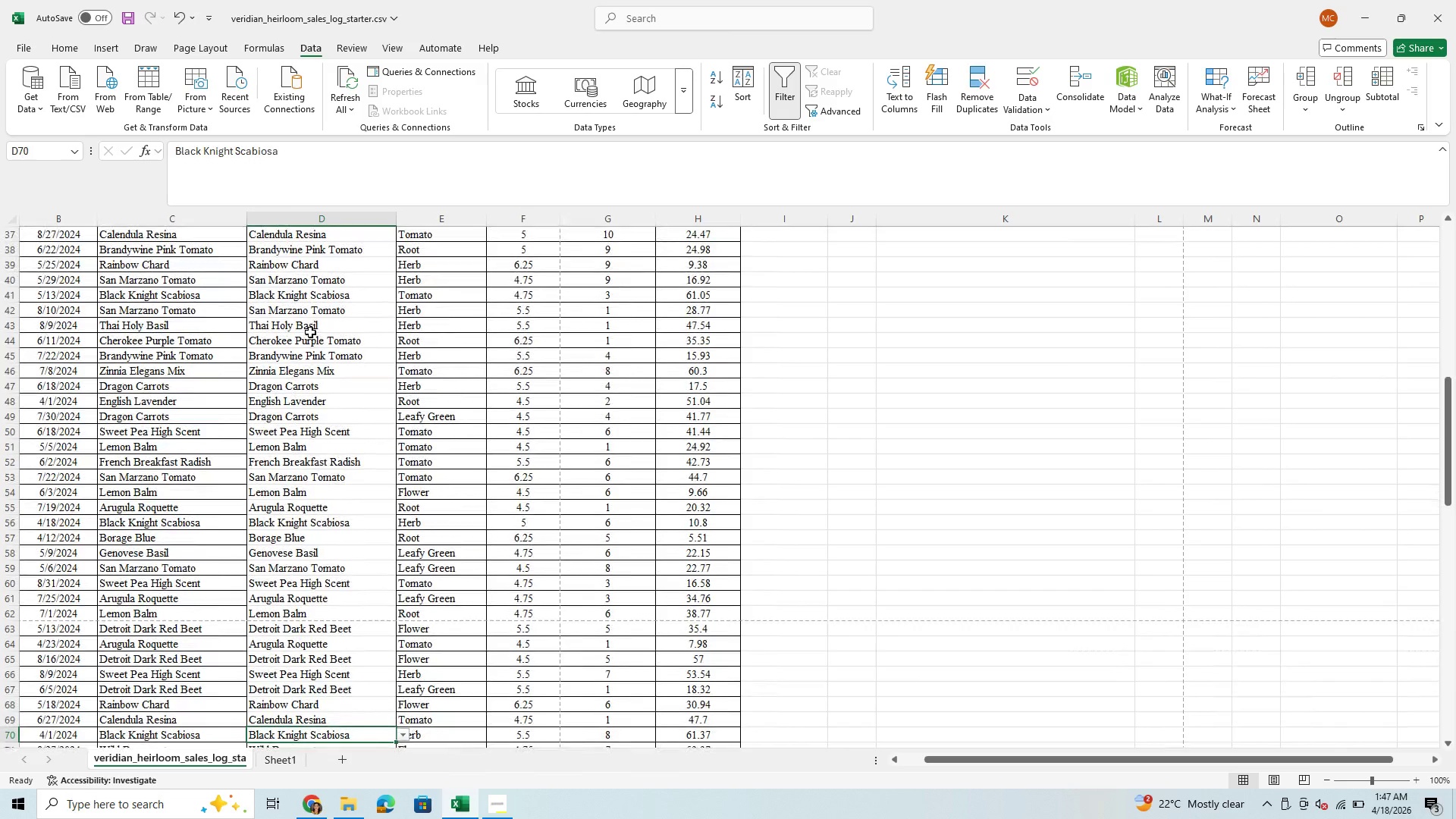 
key(Enter)
 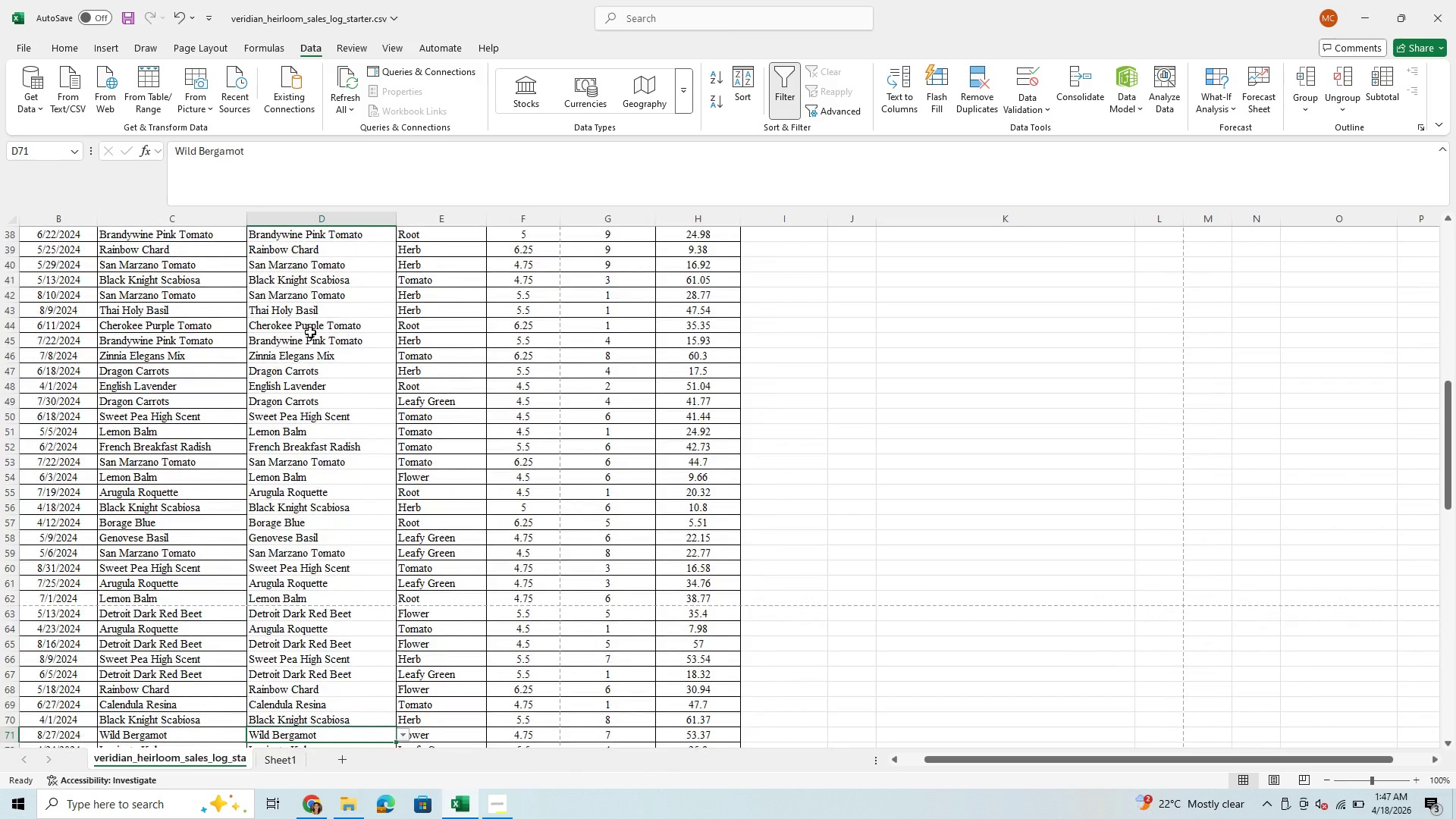 
key(Enter)
 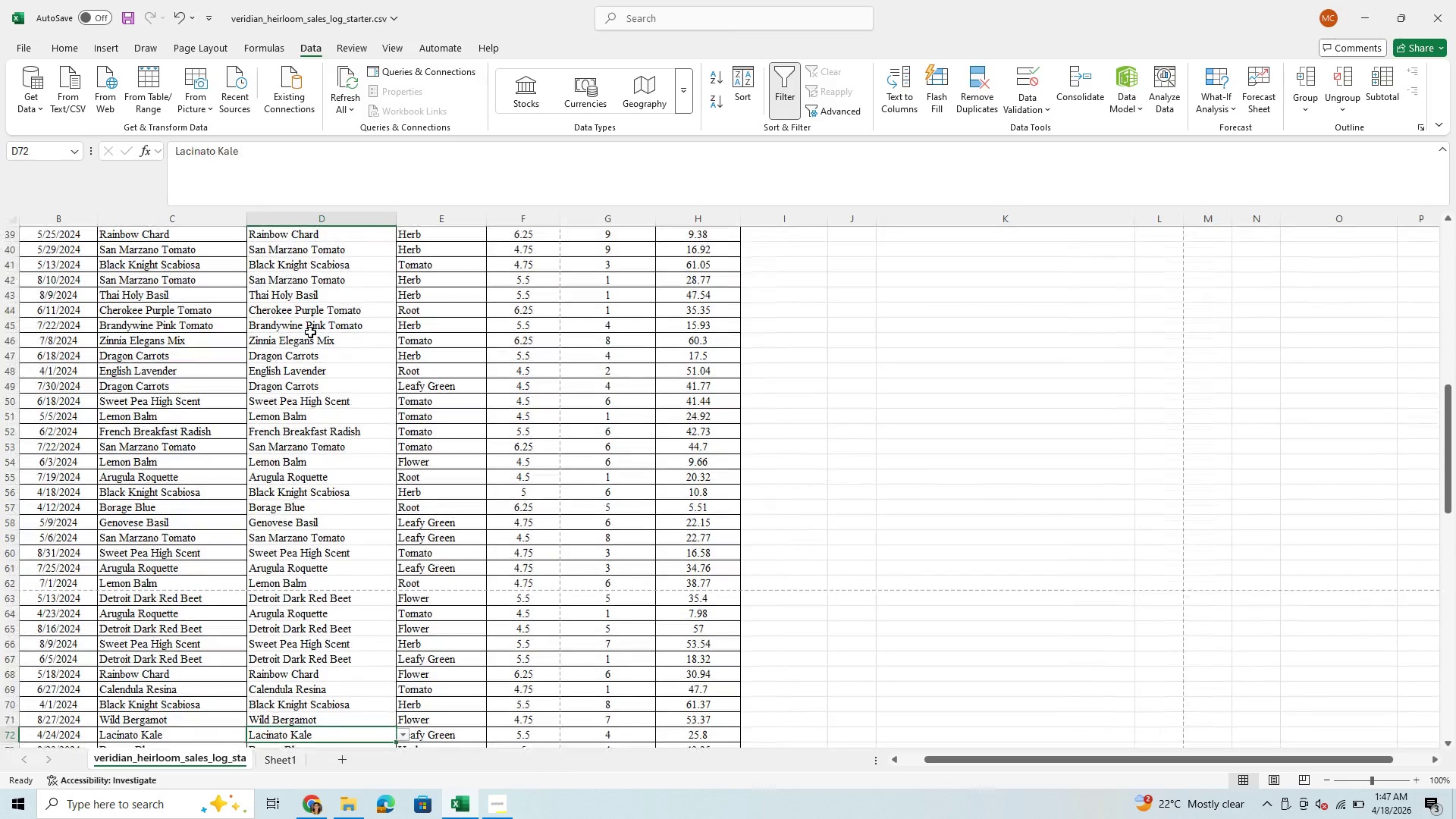 
key(Enter)
 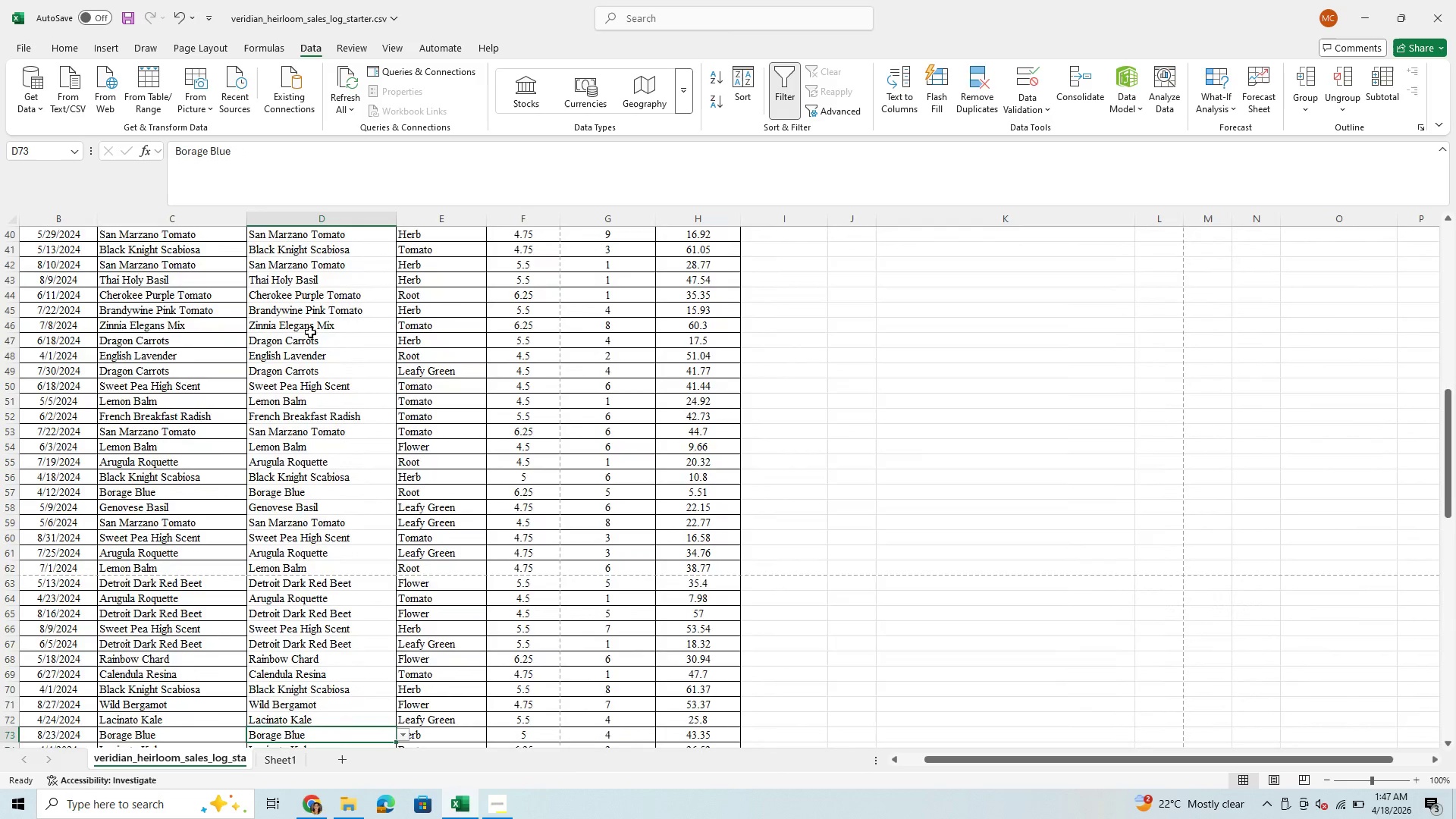 
key(Enter)
 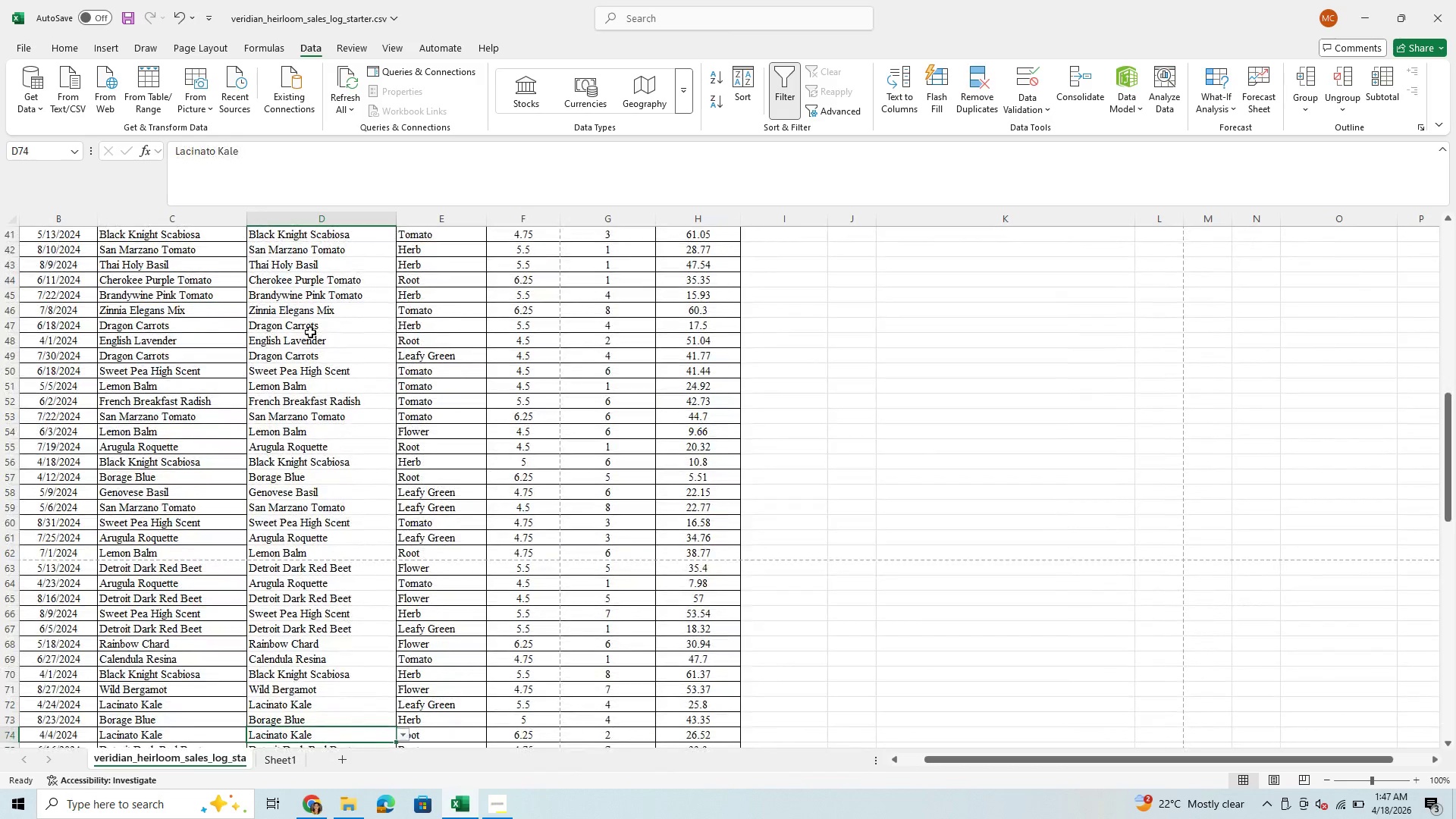 
key(Enter)
 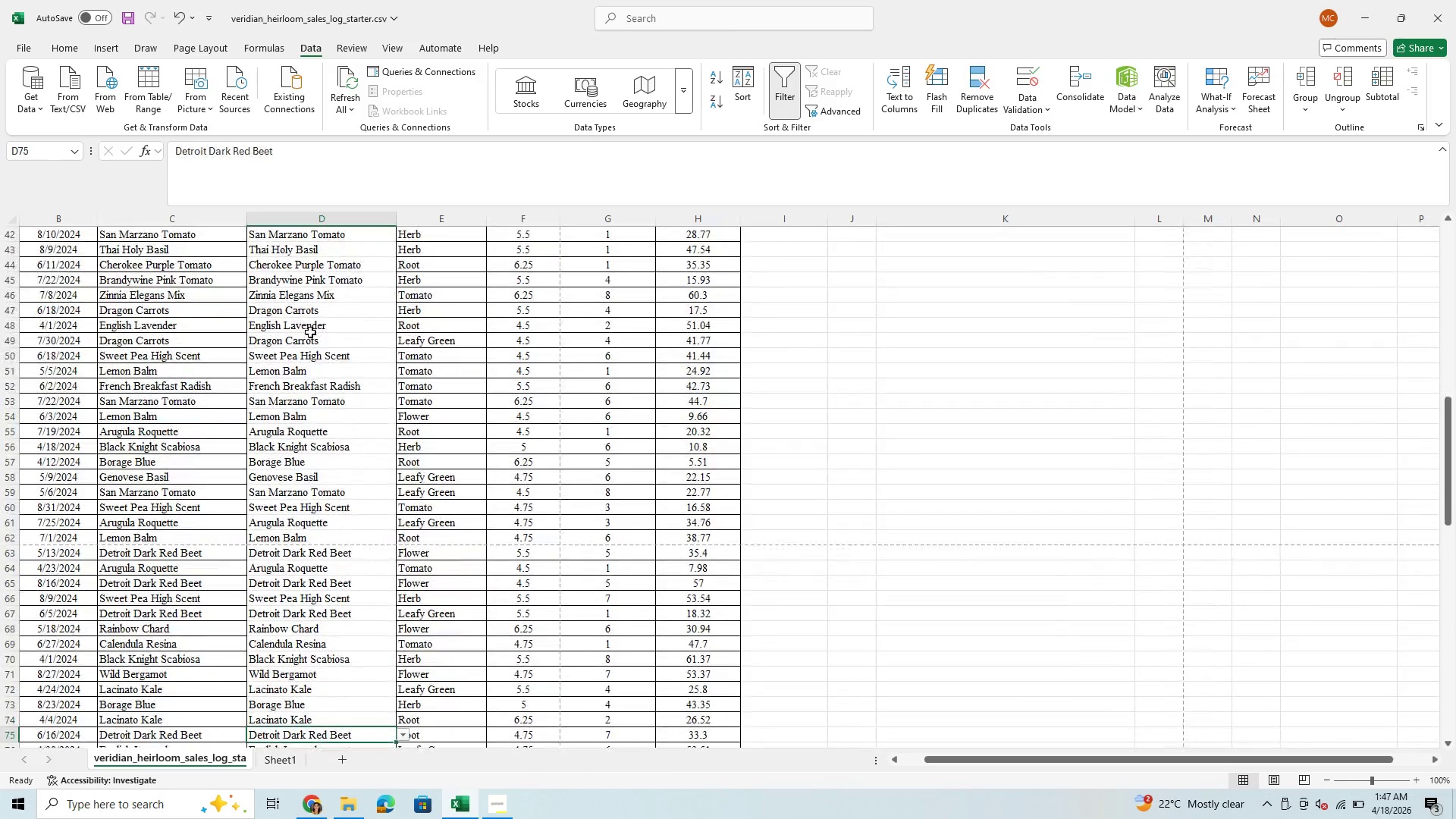 
key(Enter)
 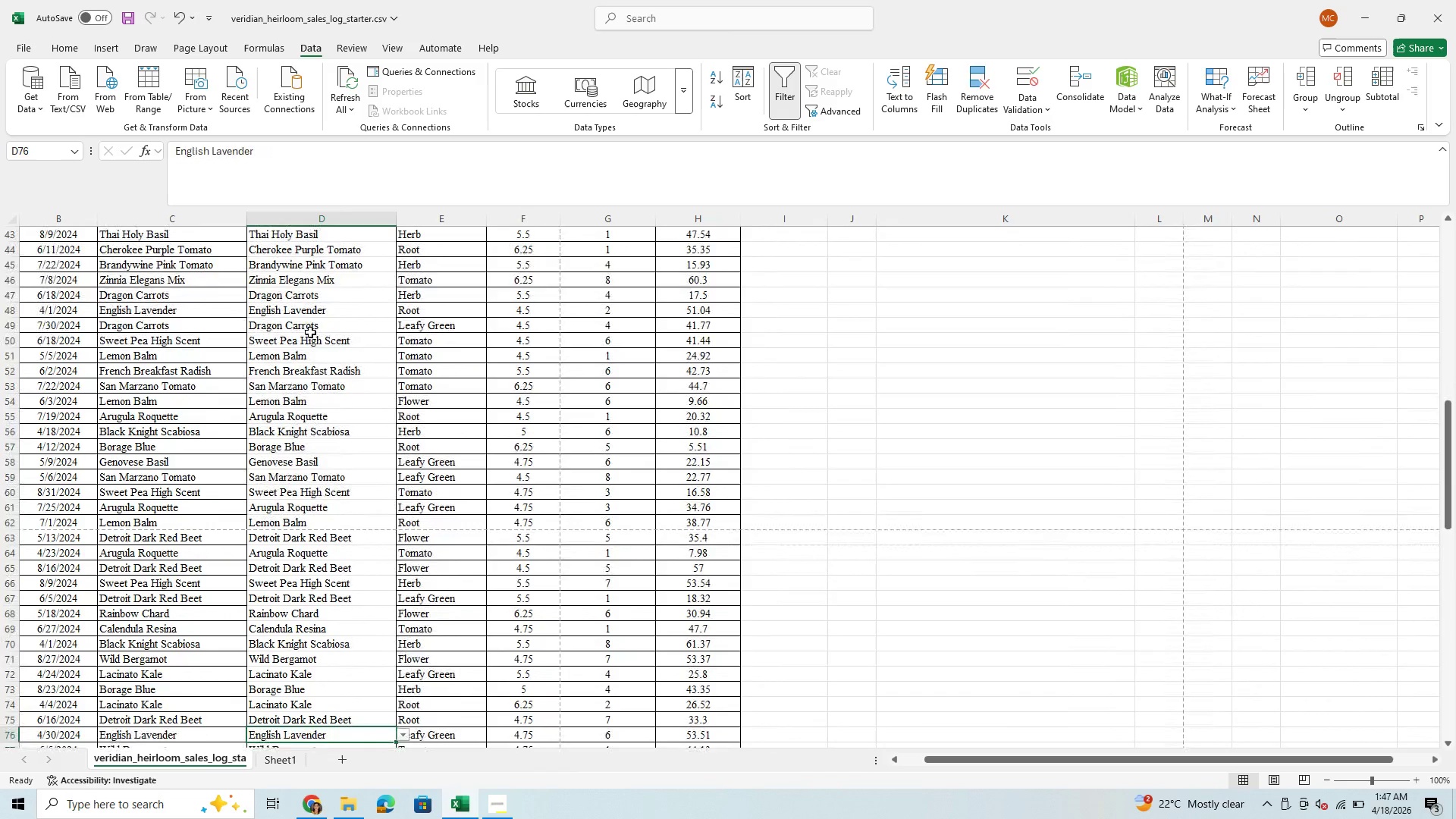 
key(Enter)
 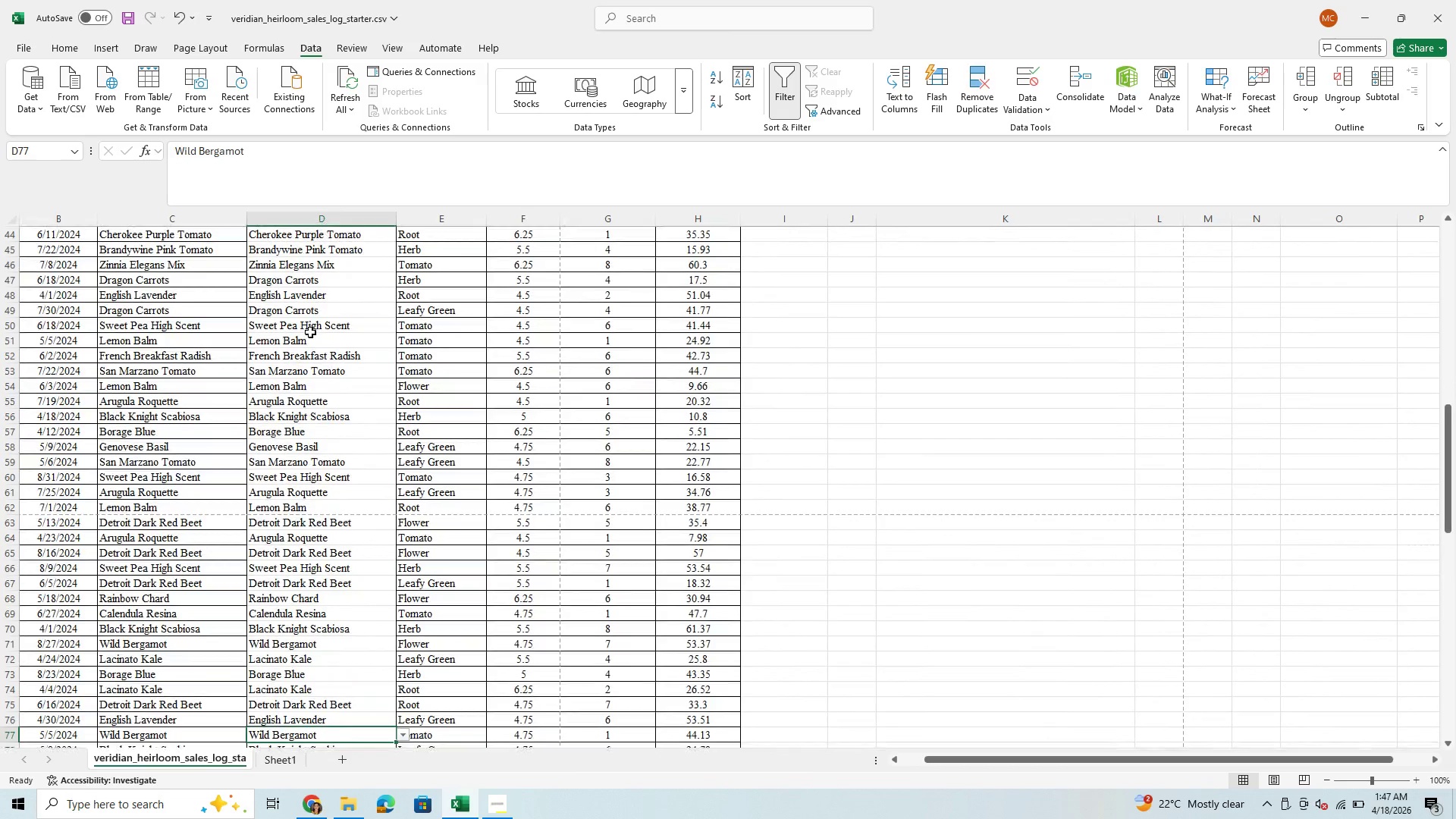 
key(Enter)
 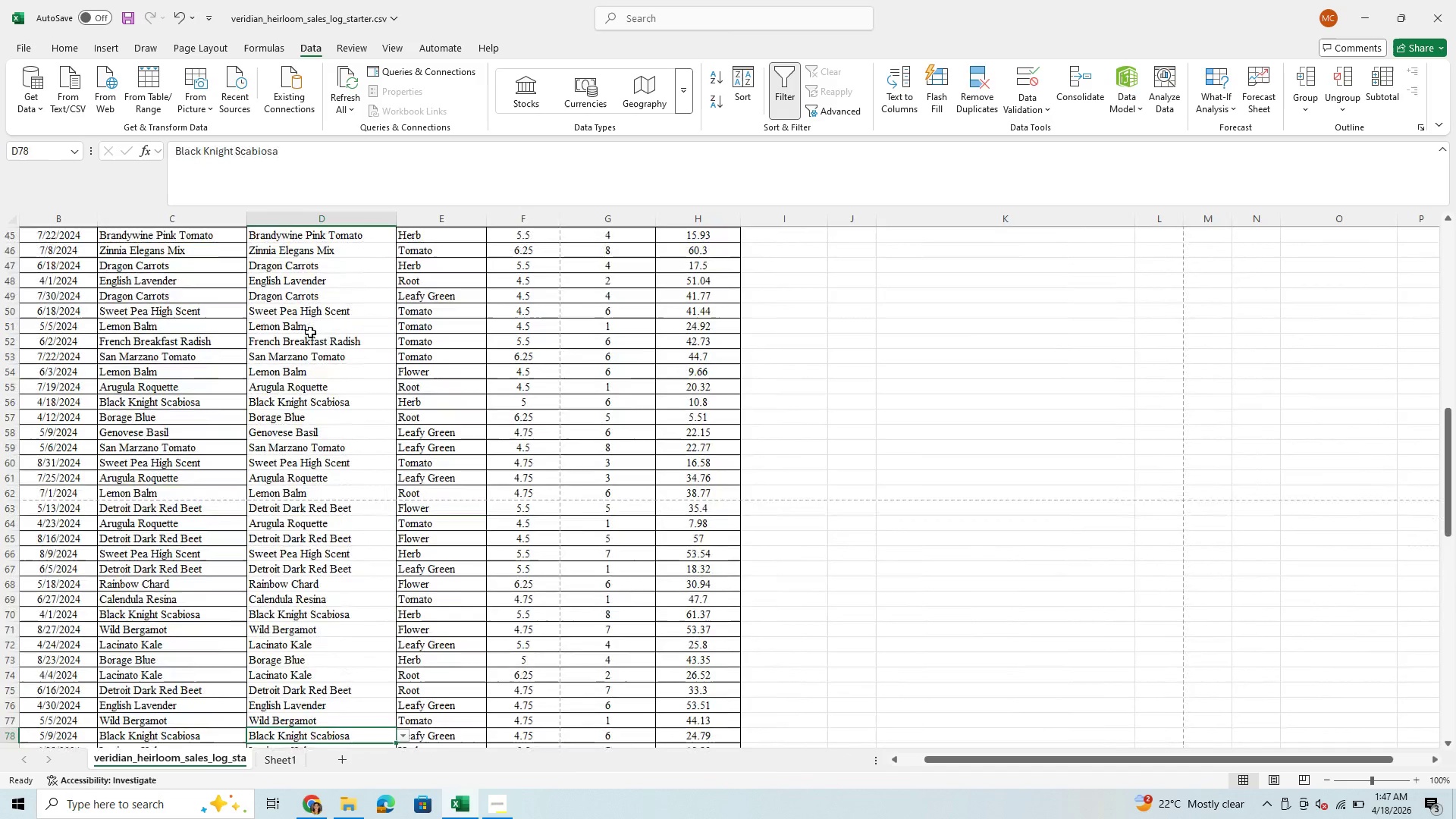 
key(Enter)
 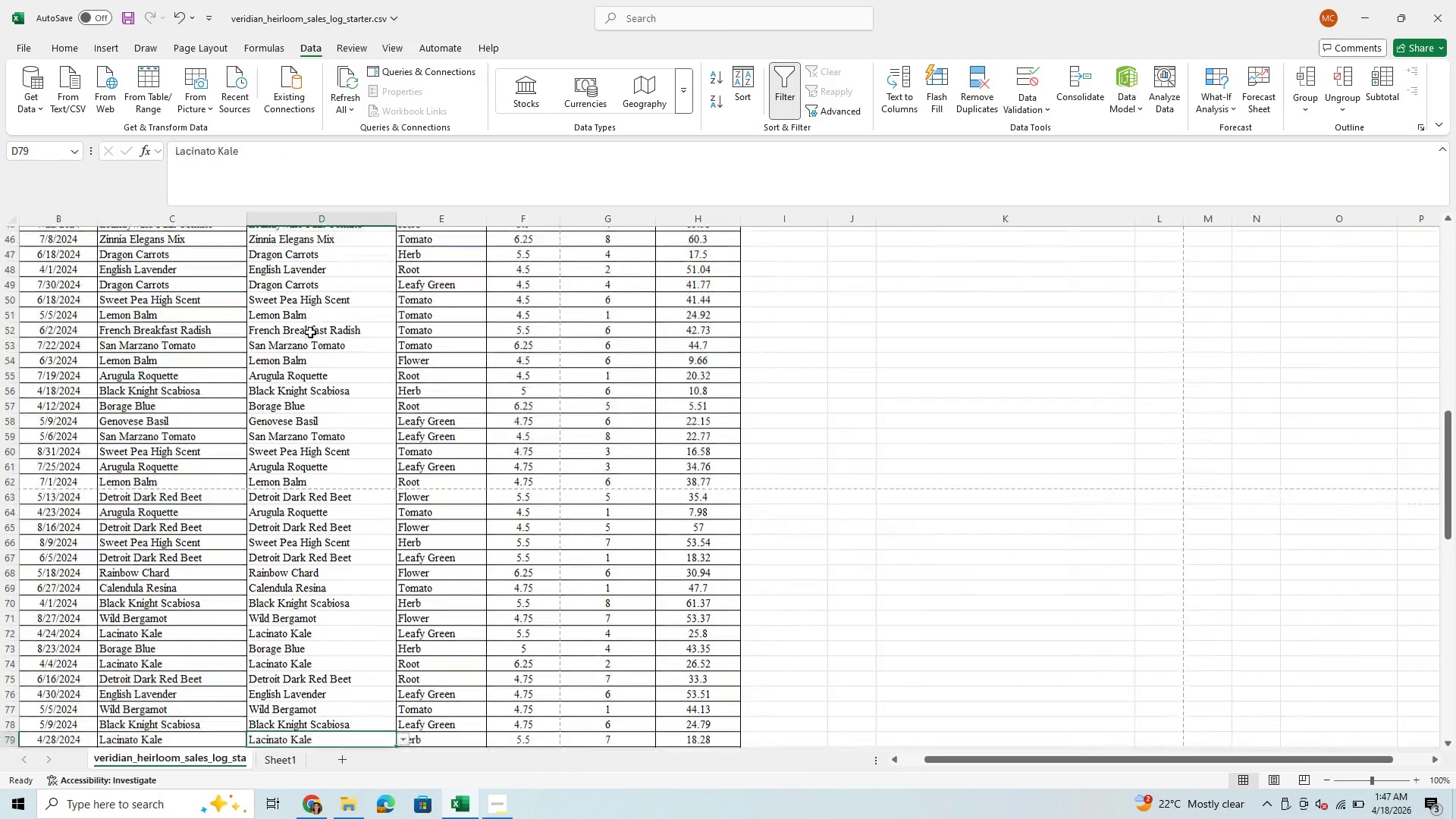 
key(Enter)
 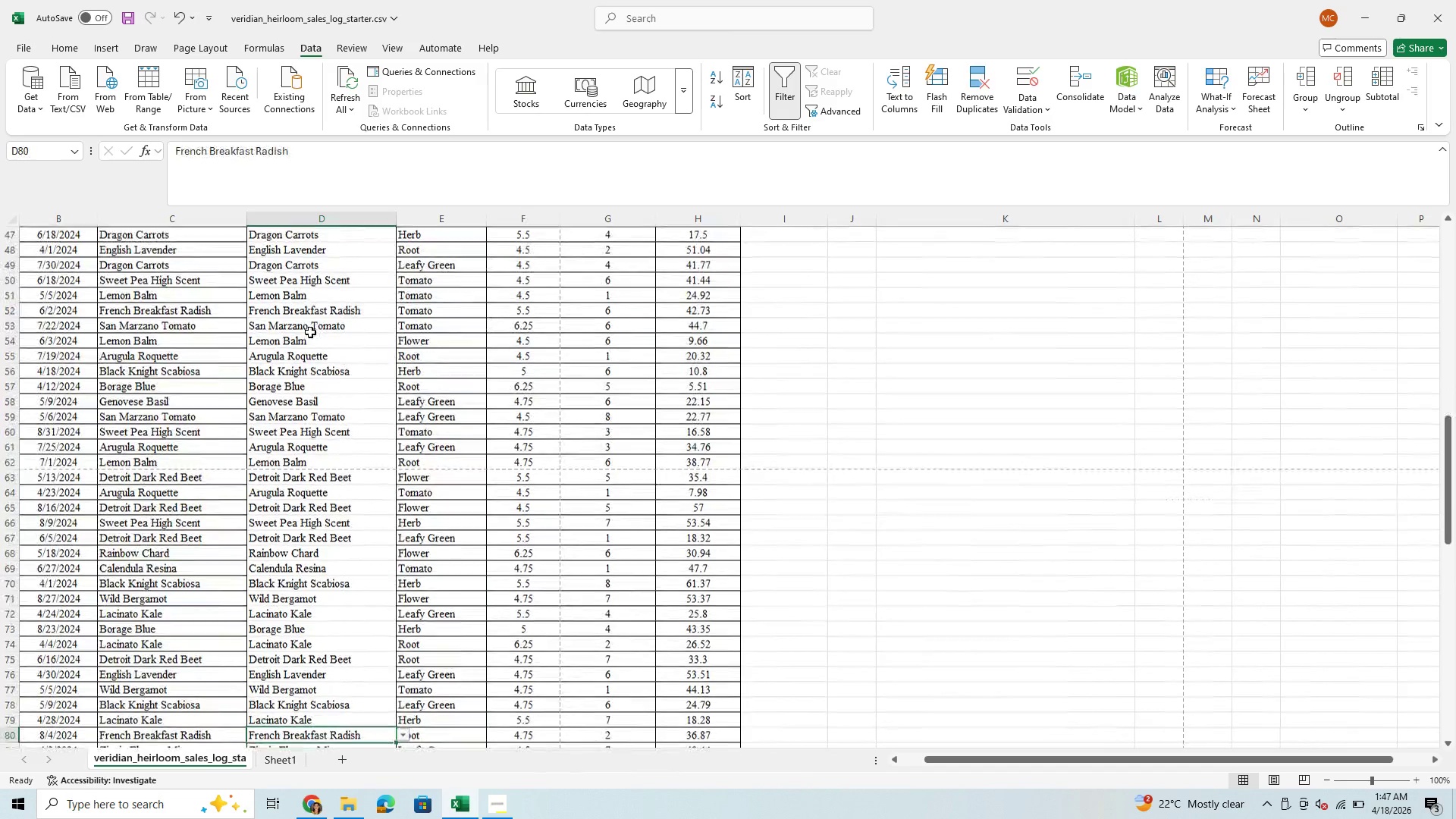 
key(Enter)
 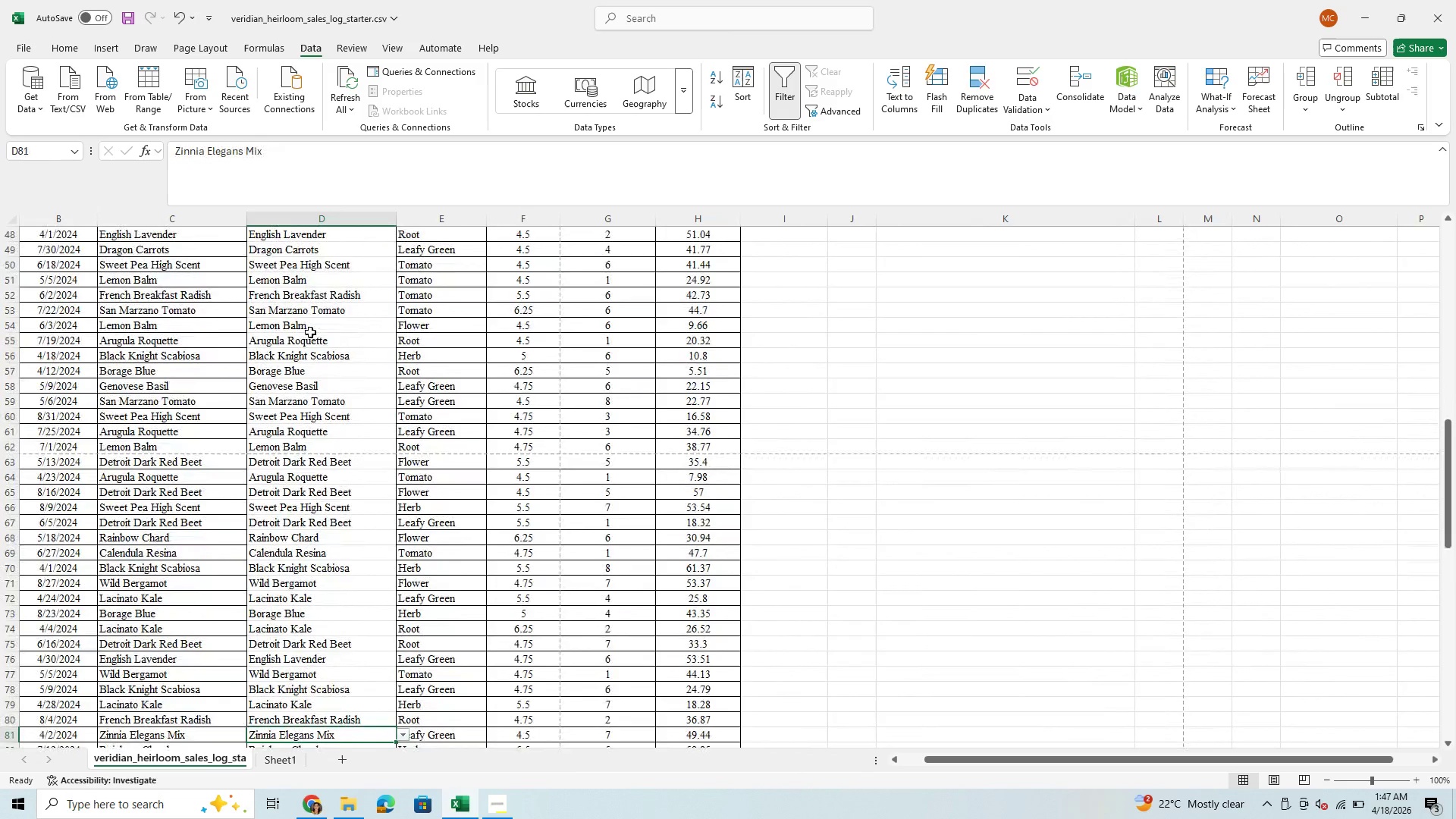 
key(Enter)
 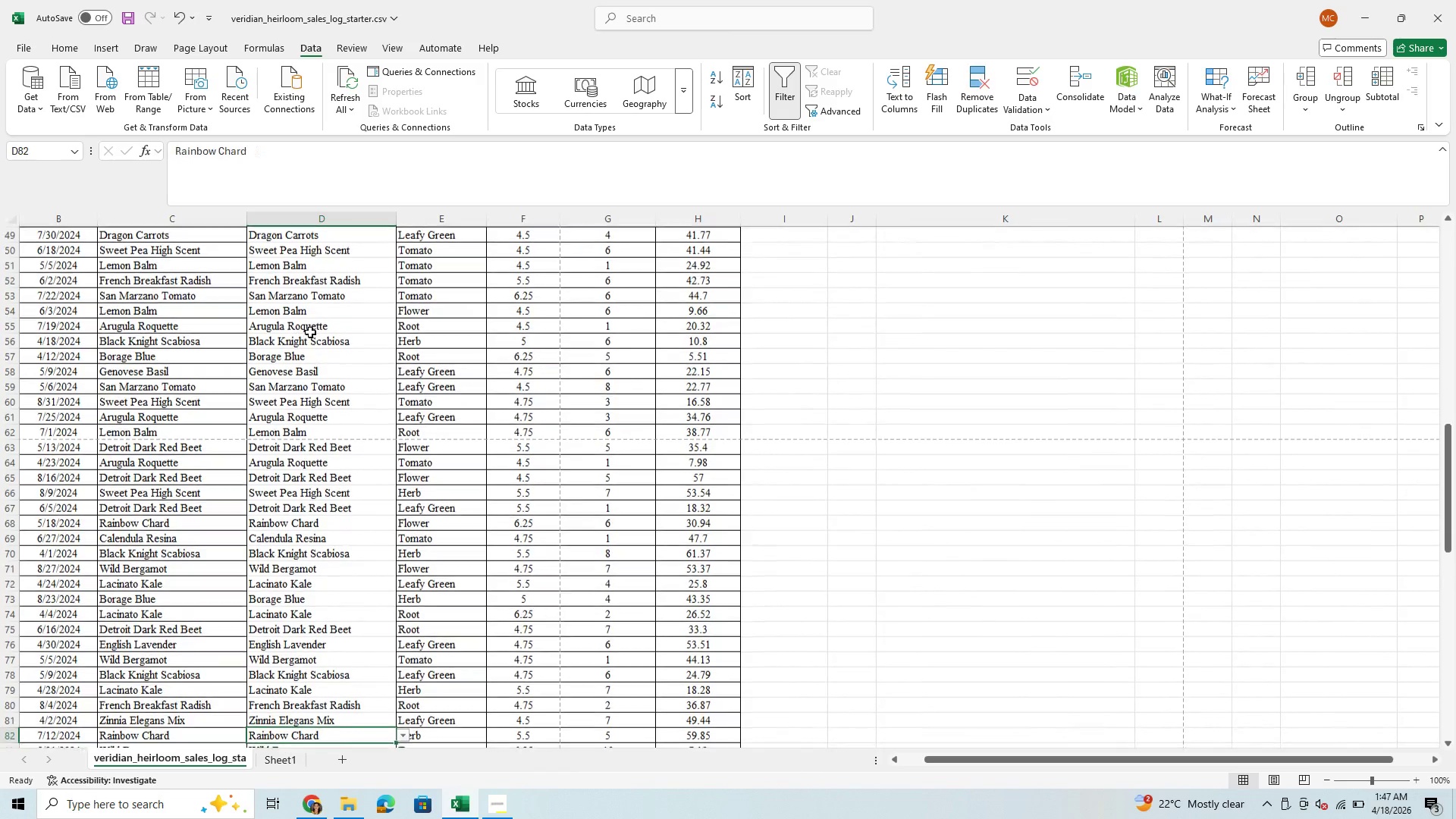 
key(Enter)
 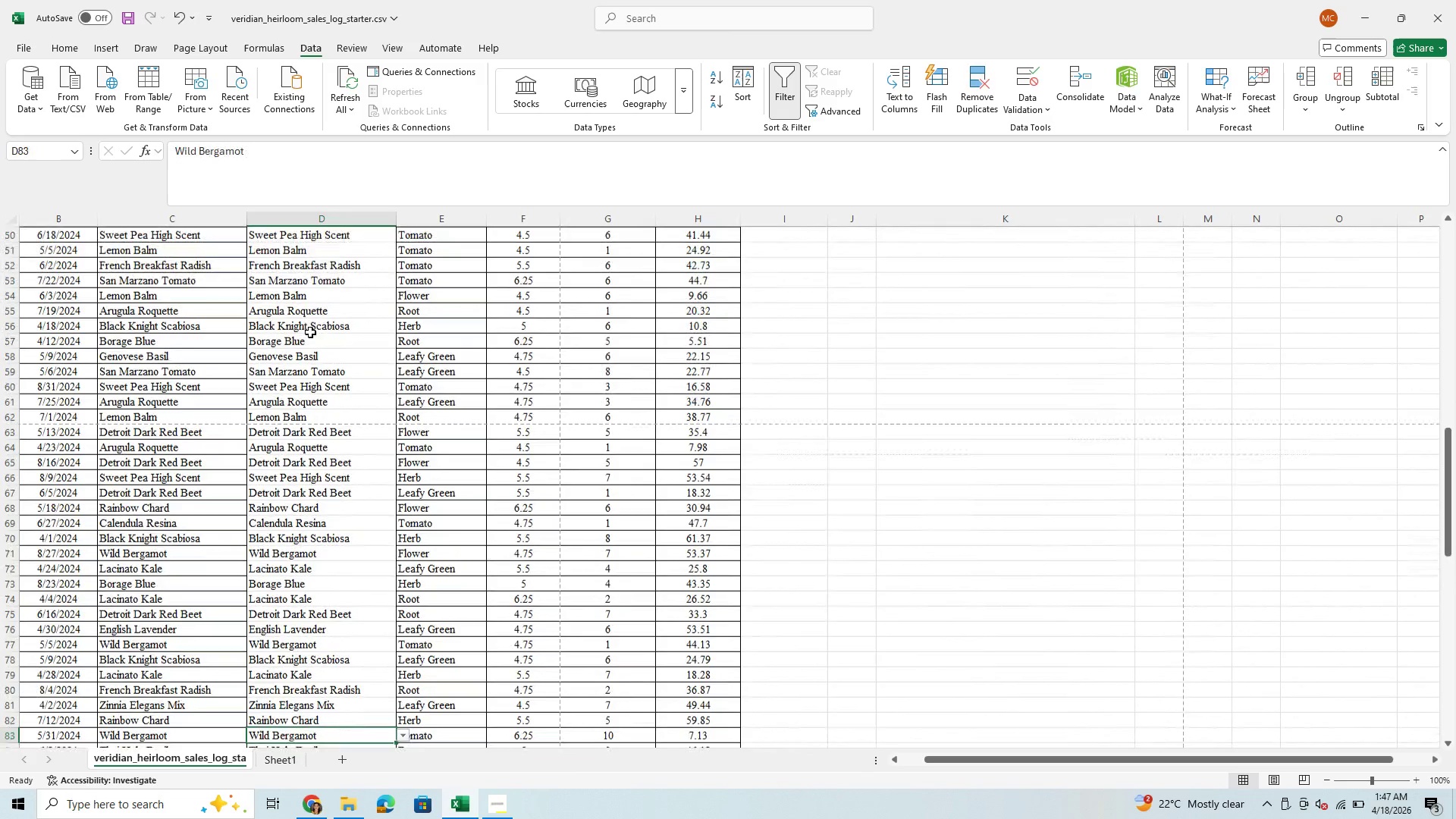 
key(Enter)
 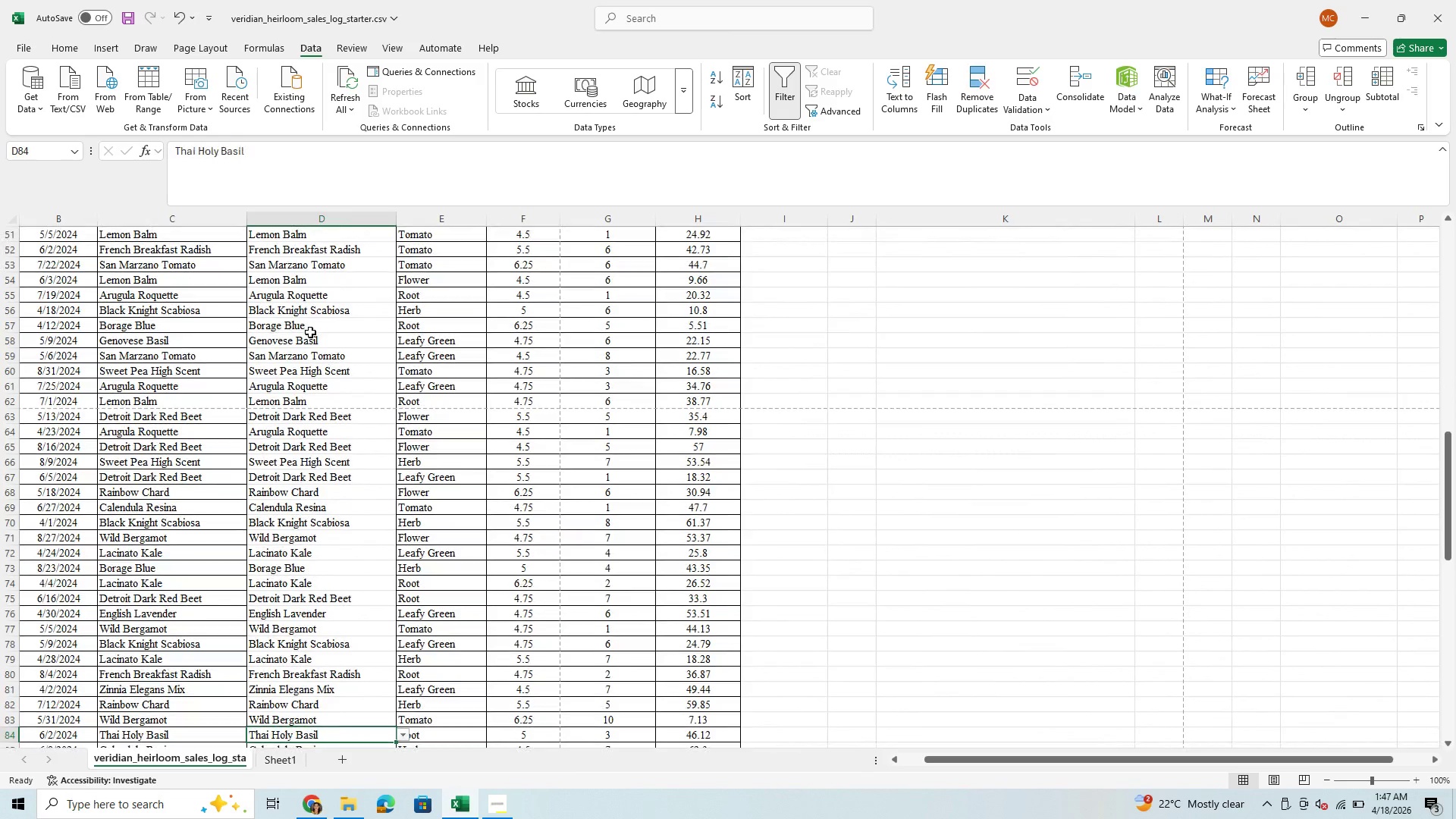 
key(Enter)
 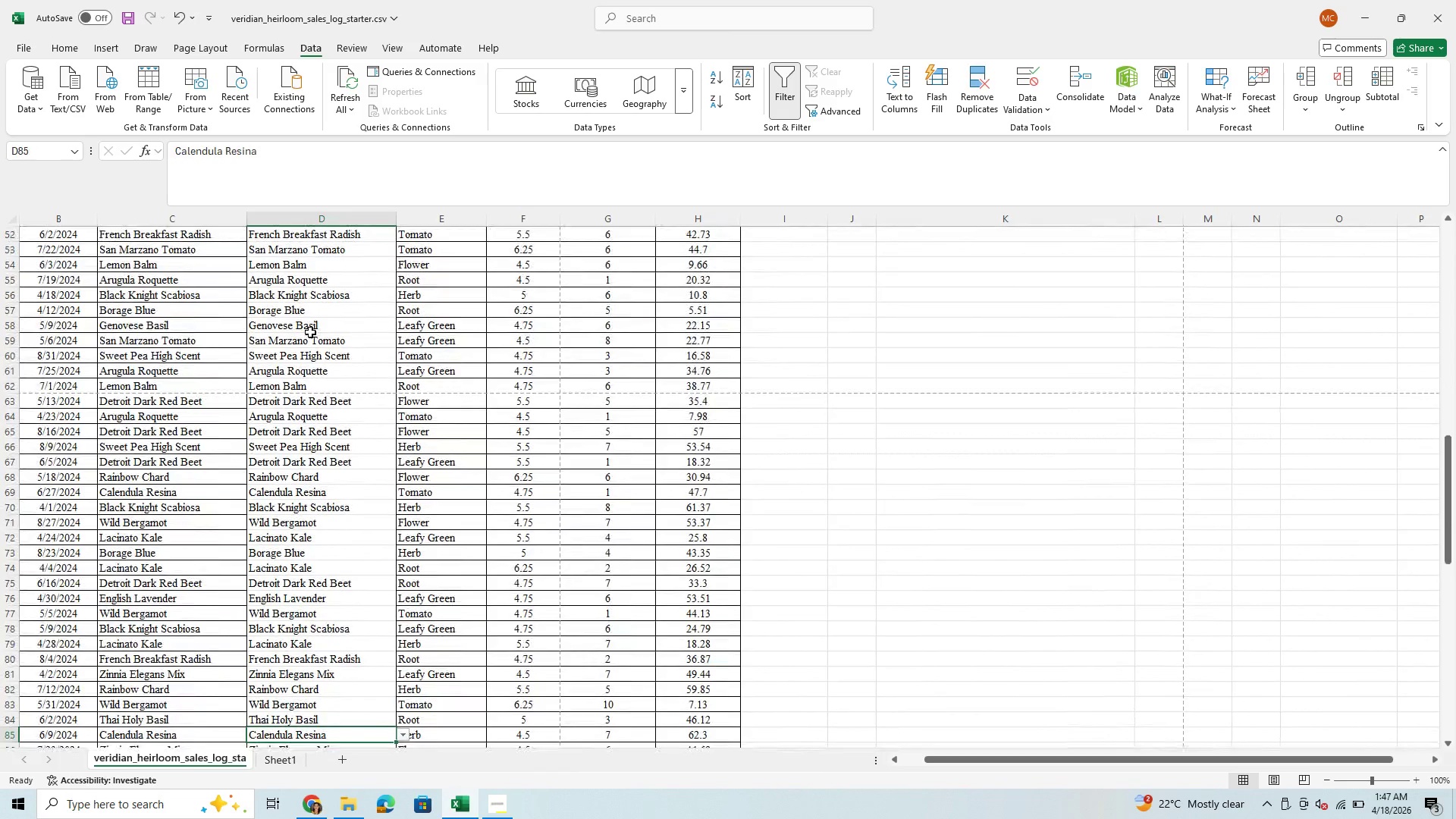 
key(Enter)
 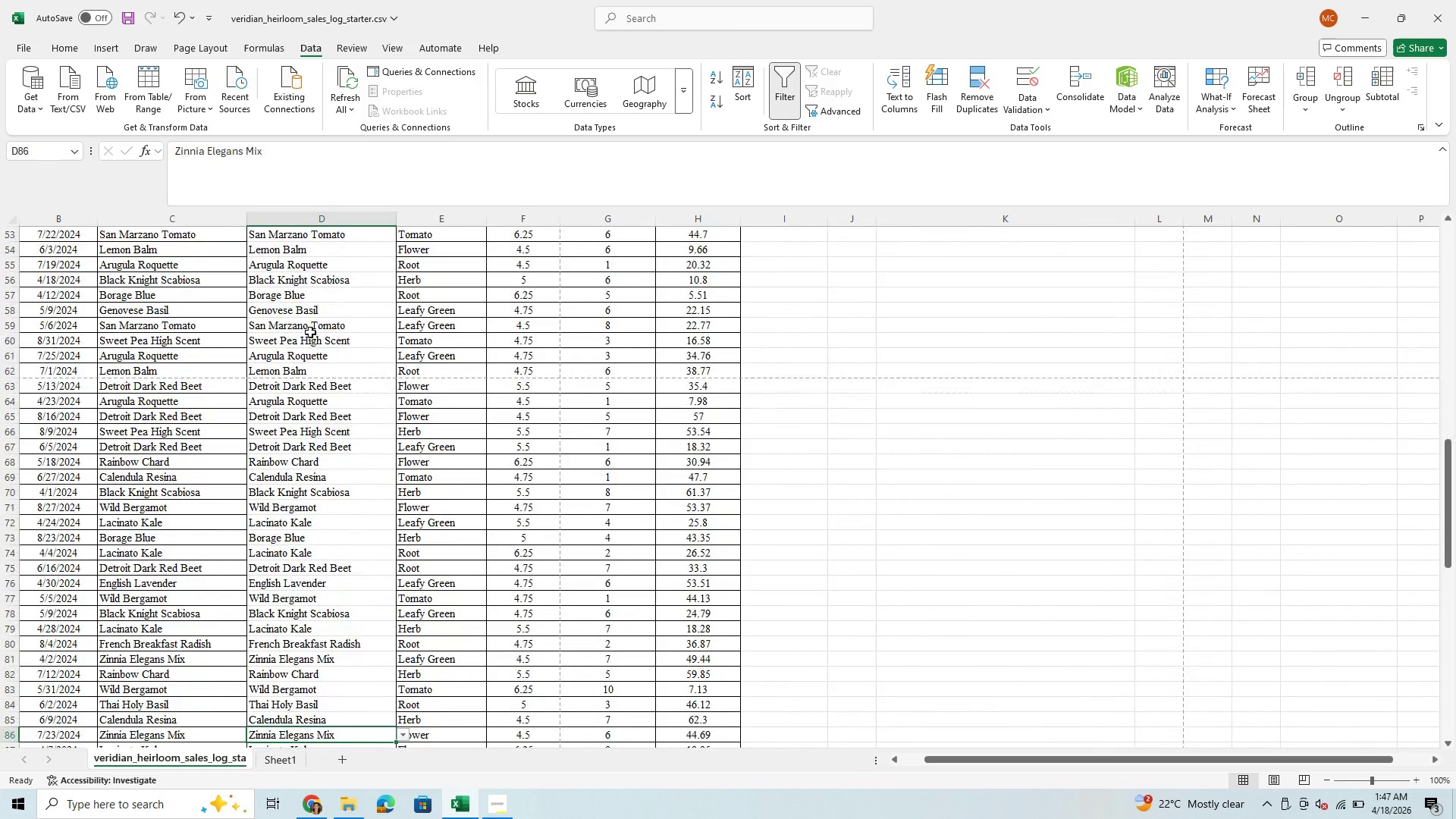 
key(Enter)
 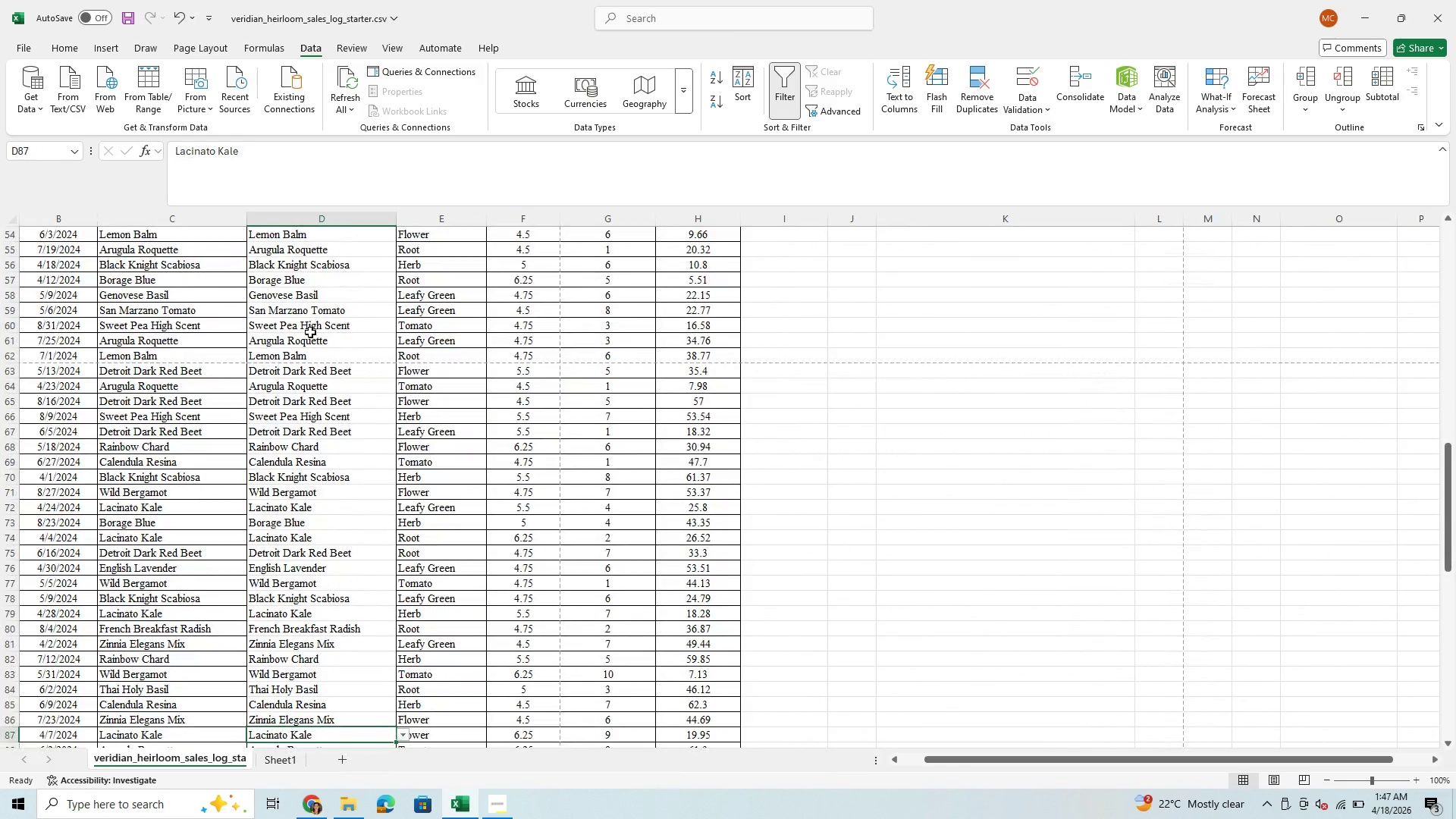 
key(Enter)
 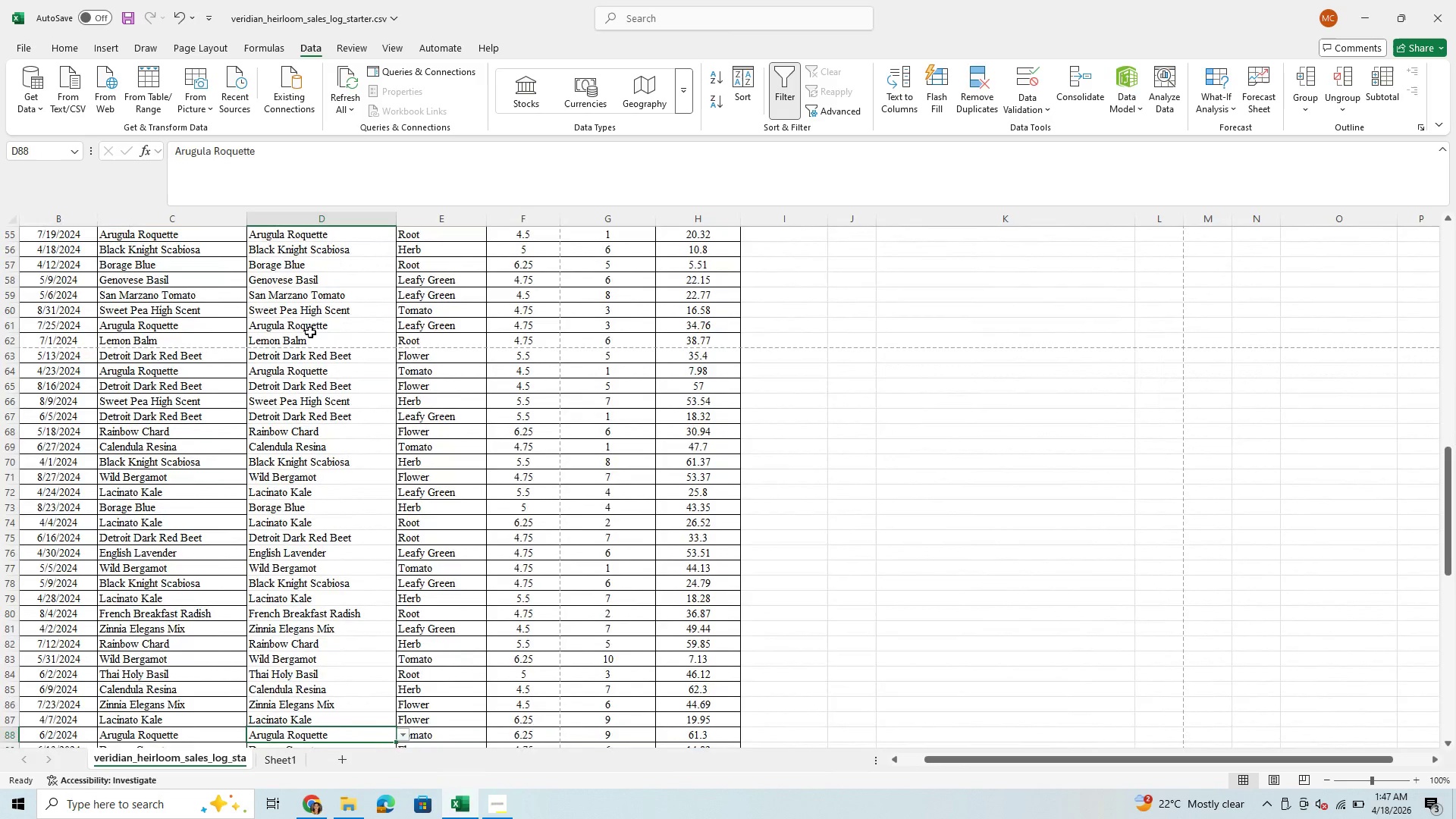 
key(Enter)
 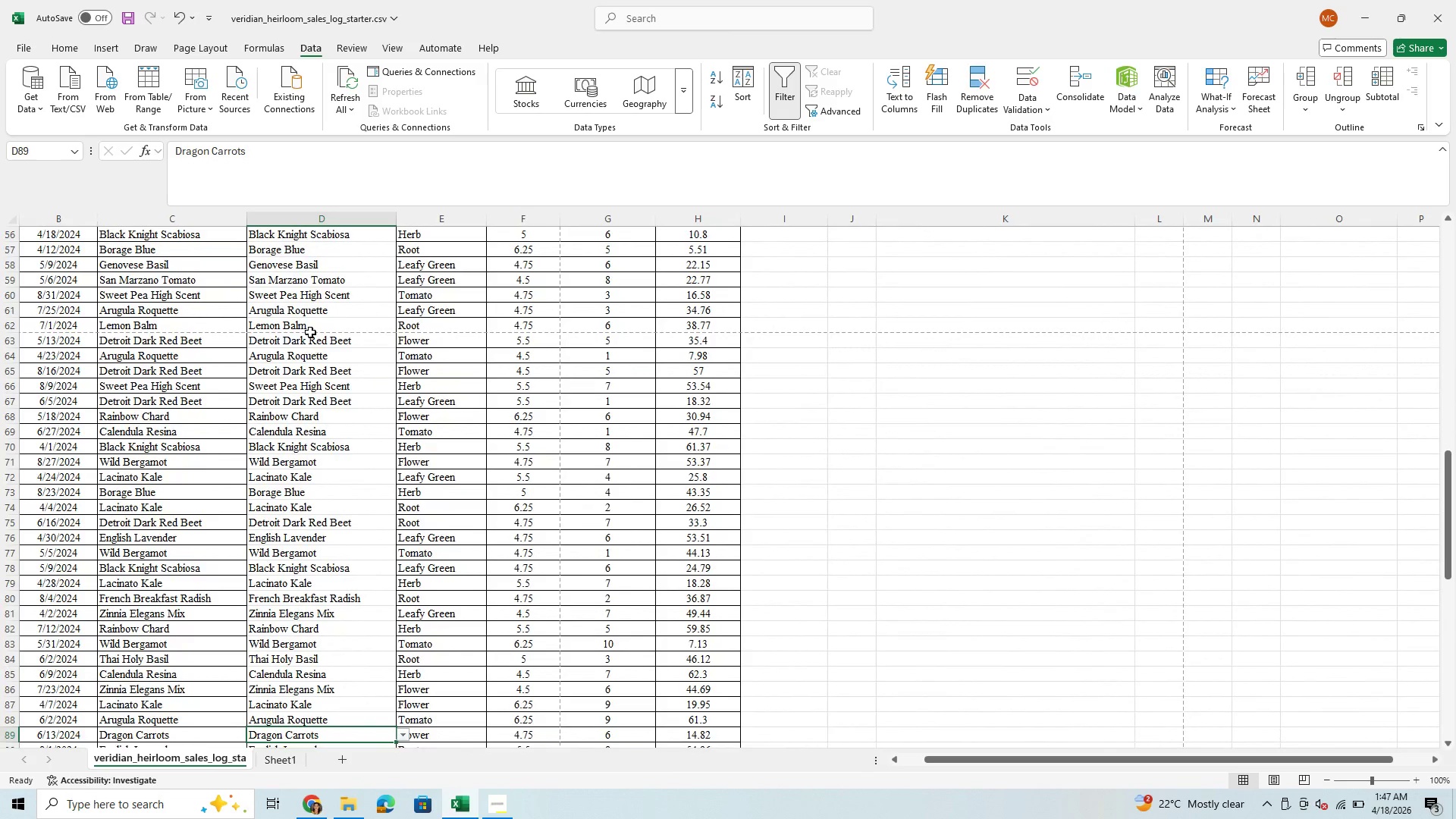 
key(Enter)
 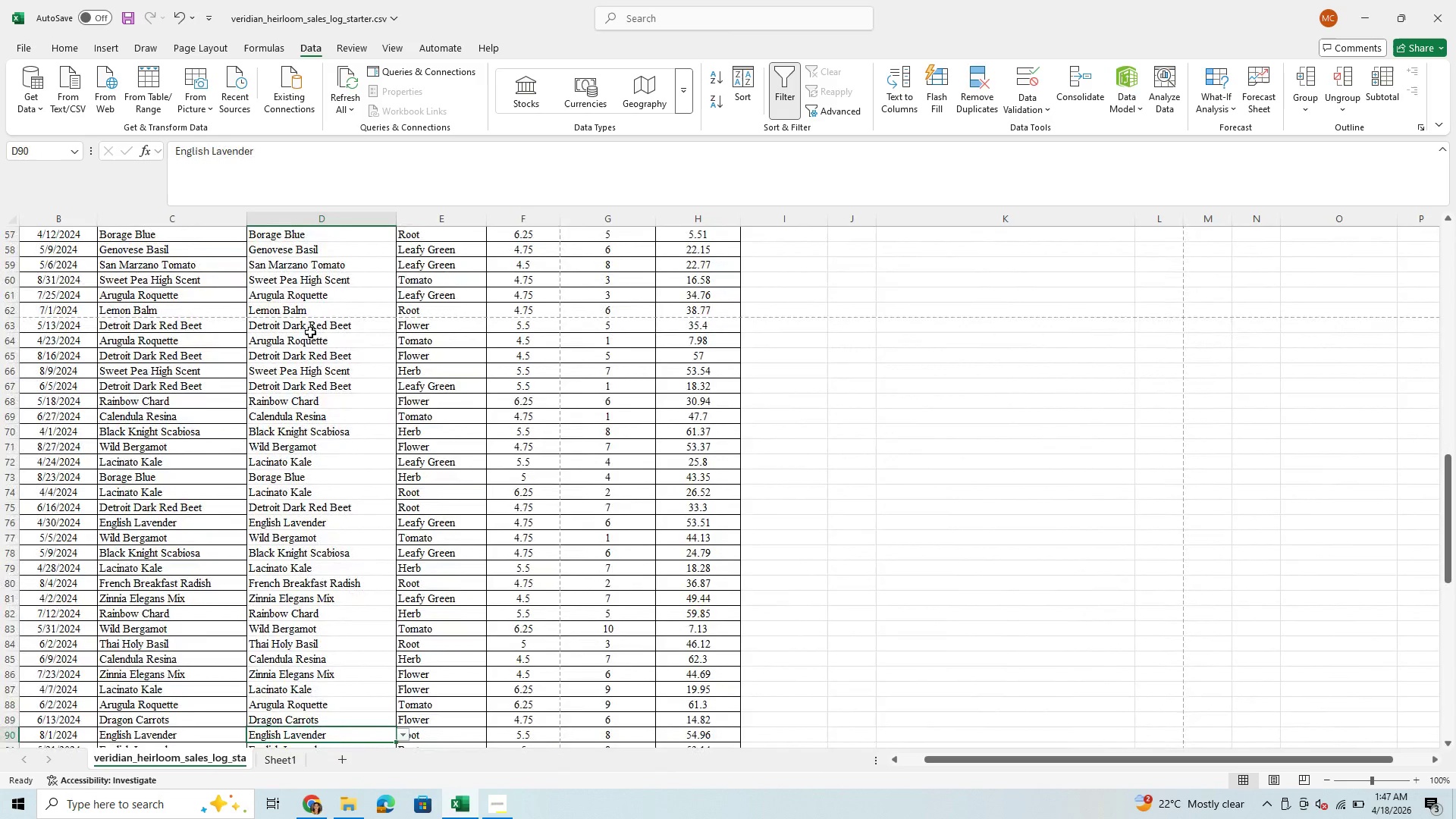 
key(Enter)
 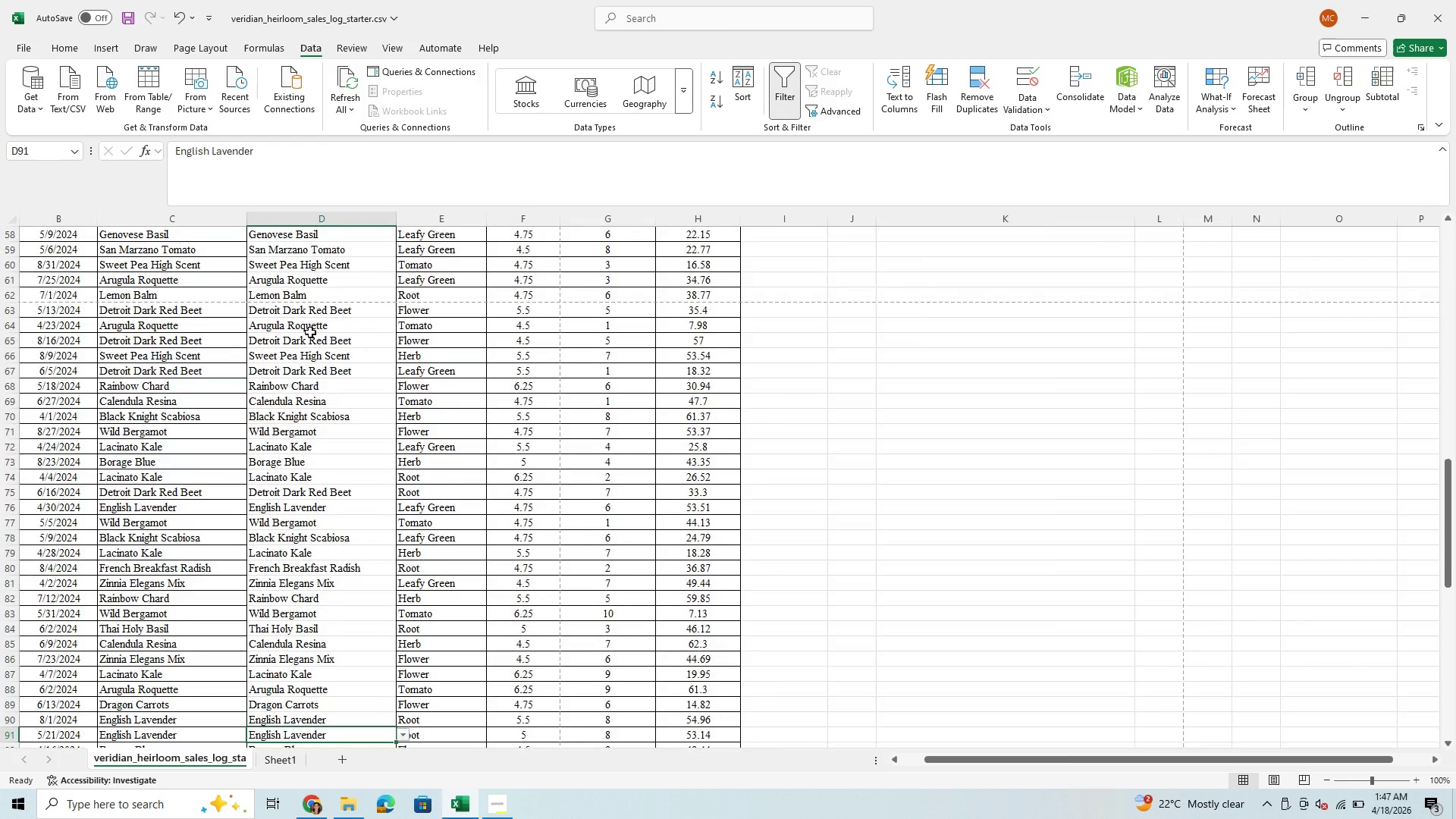 
key(Enter)
 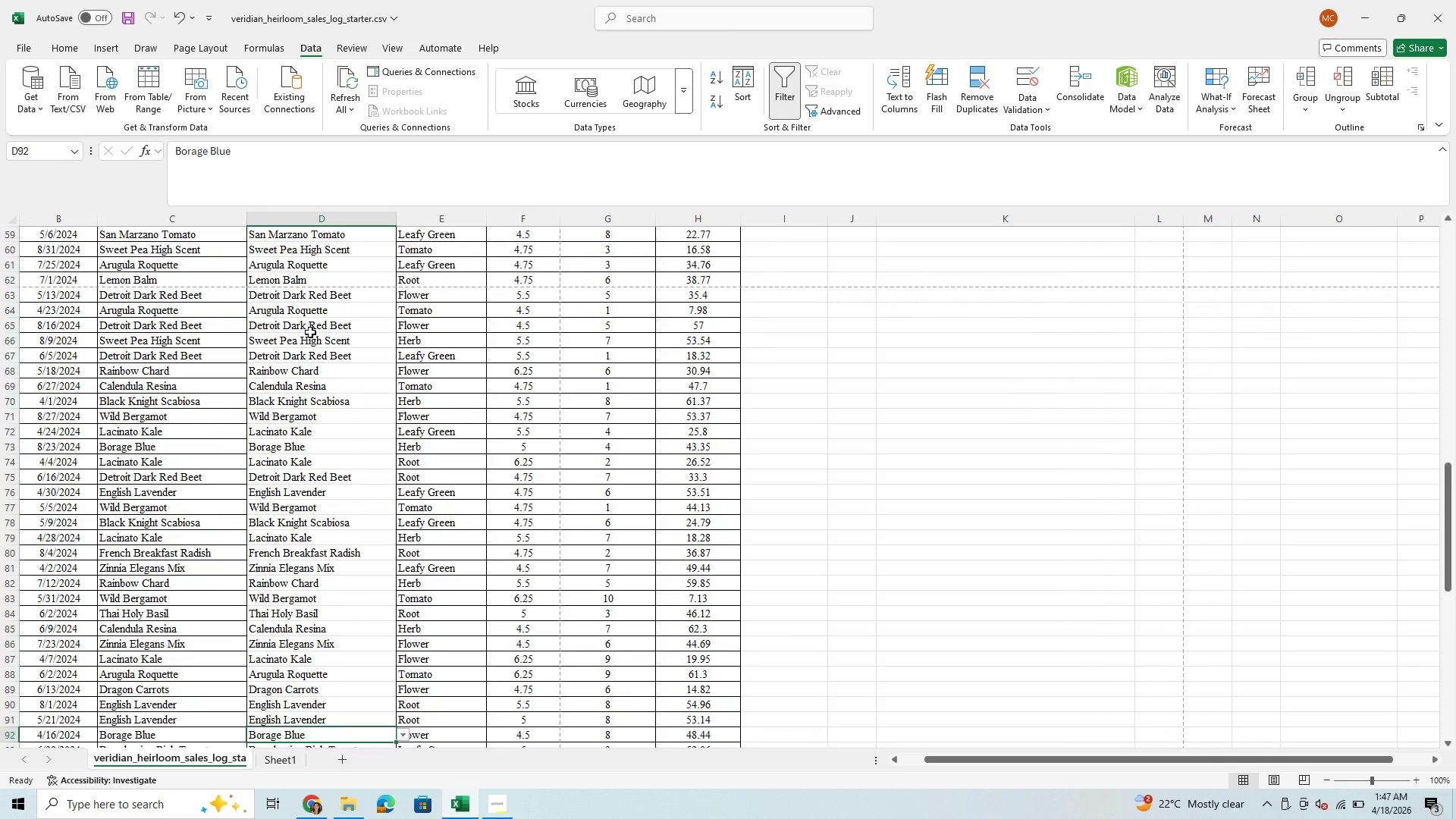 
key(Enter)
 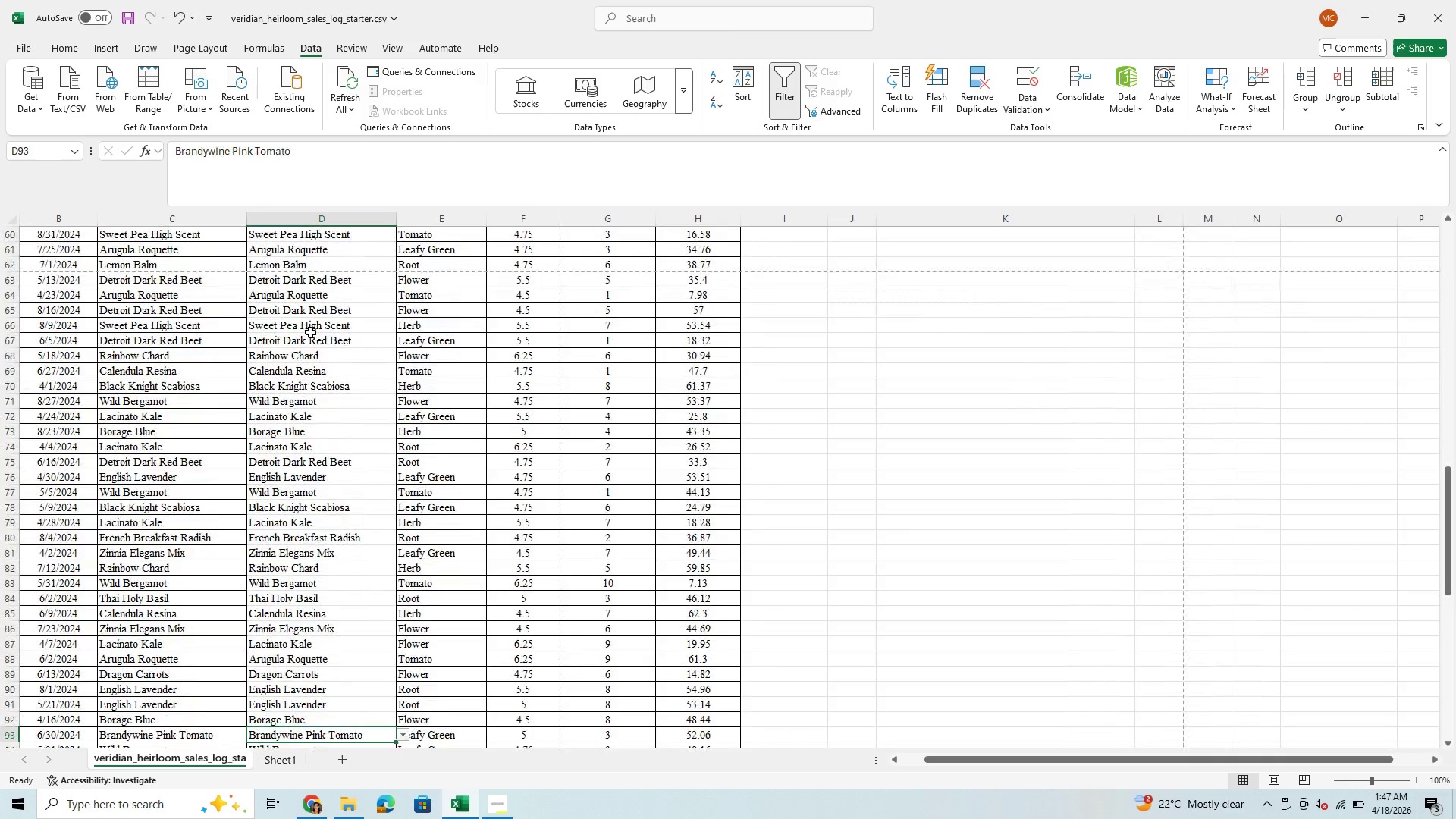 
key(Enter)
 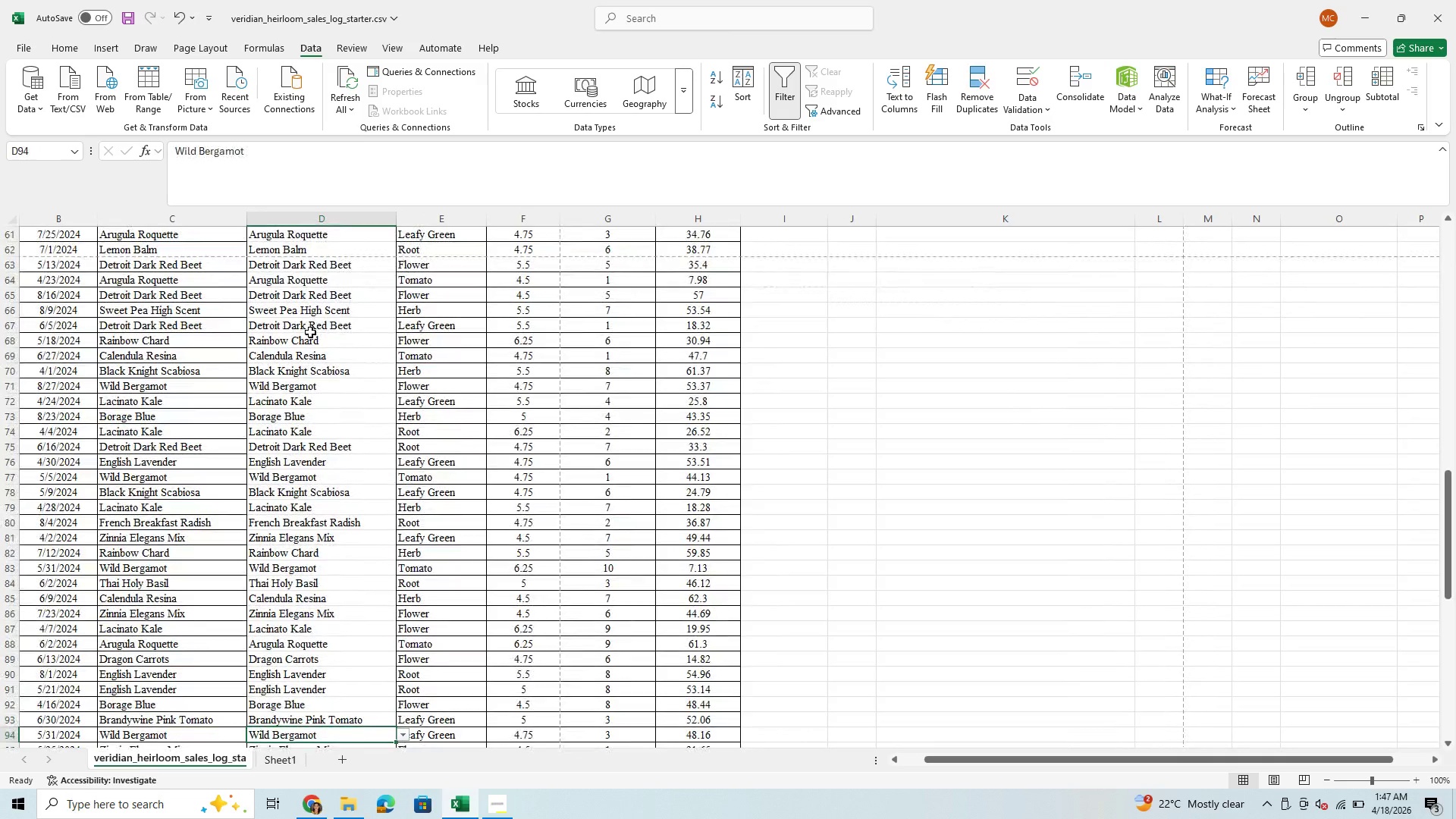 
key(Enter)
 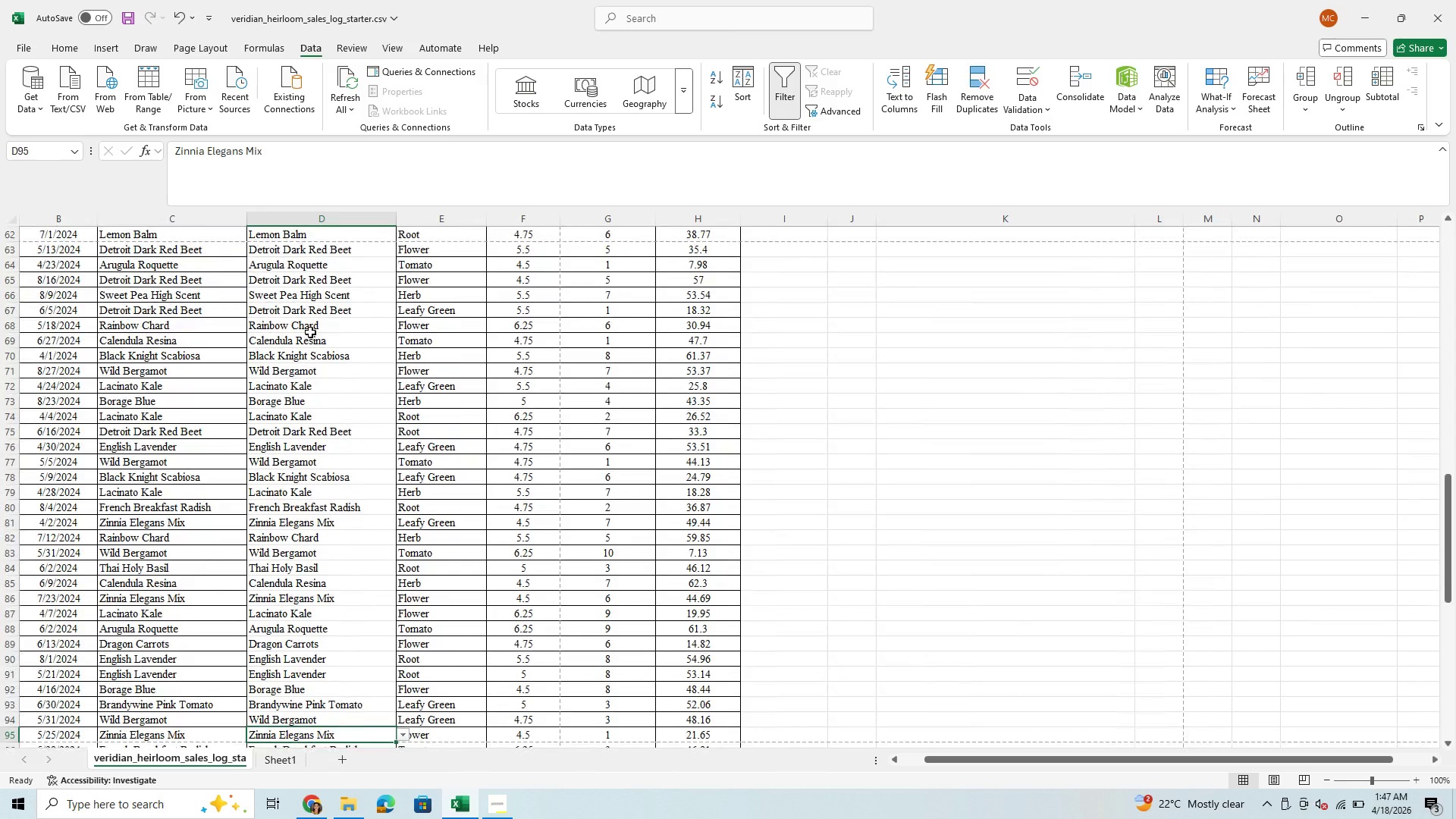 
key(Enter)
 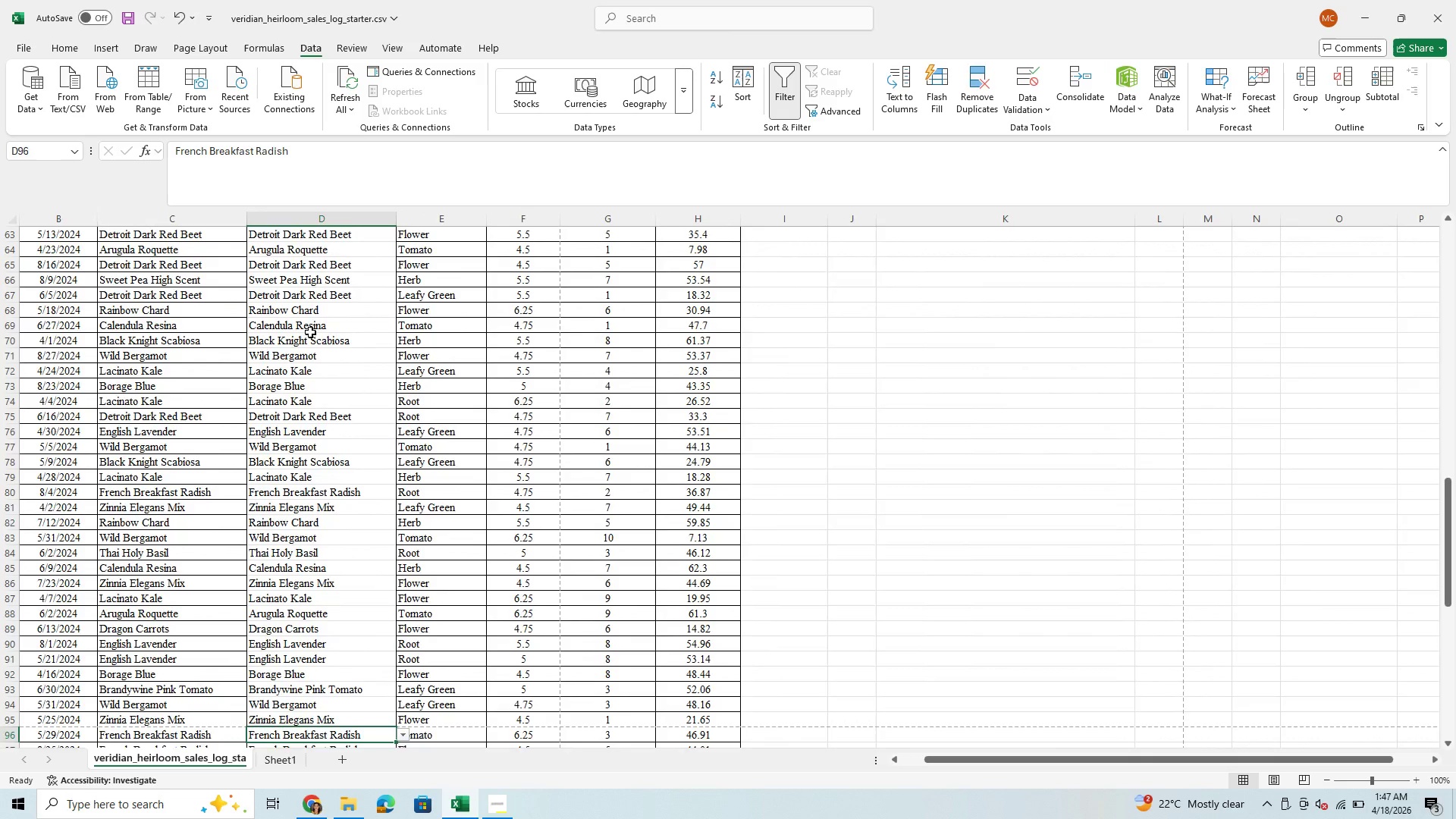 
key(Enter)
 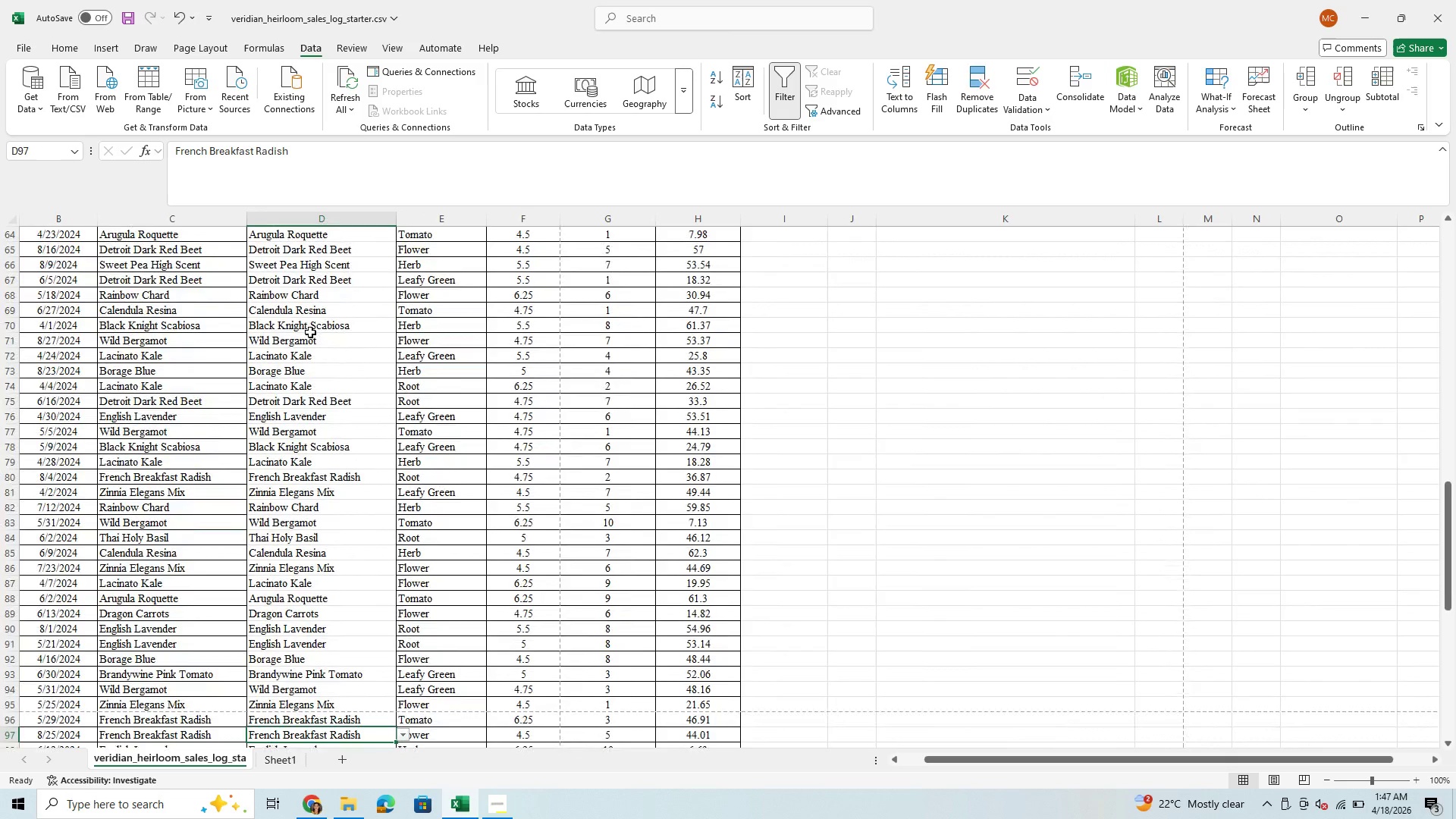 
key(Enter)
 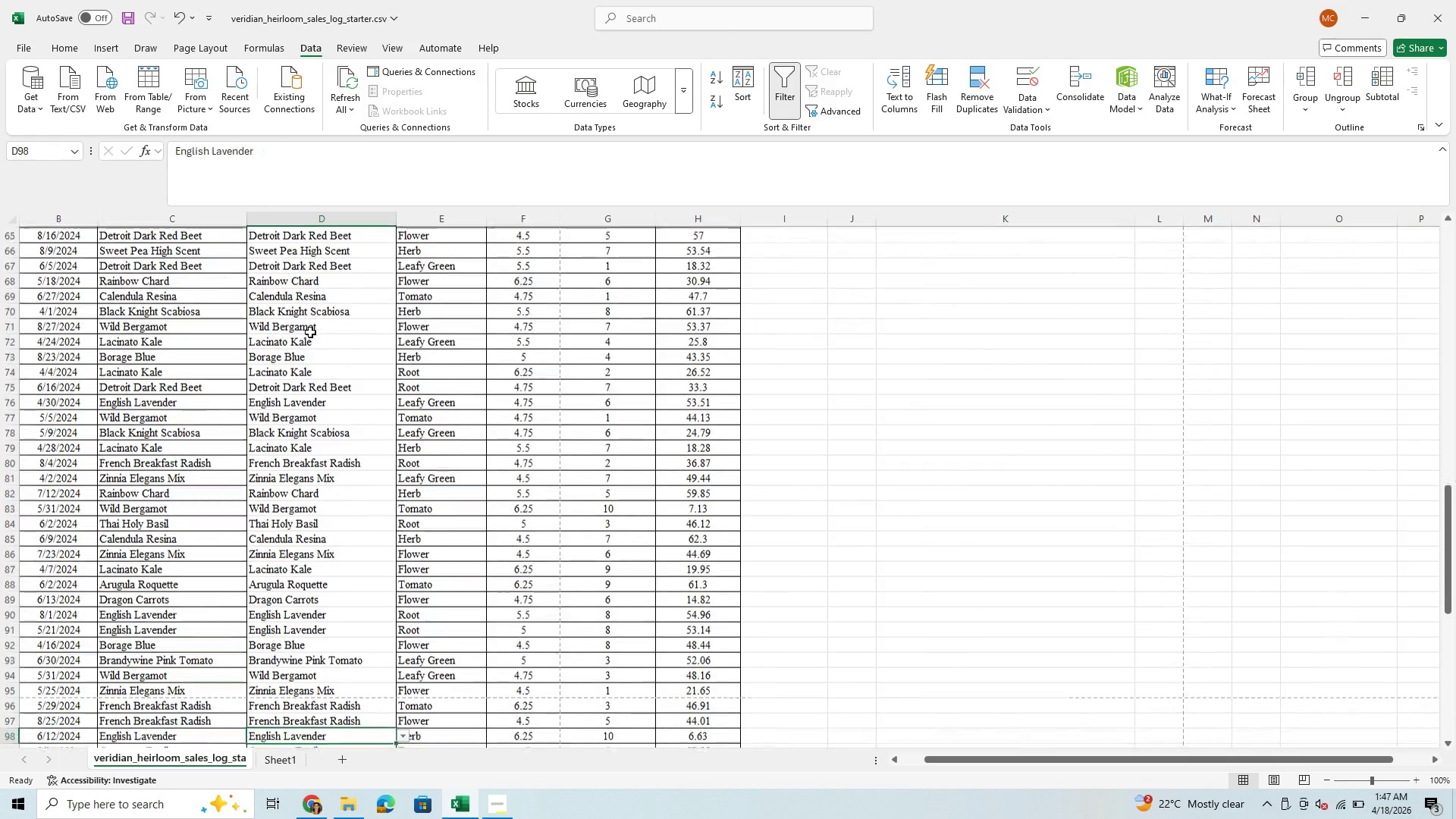 
key(Enter)
 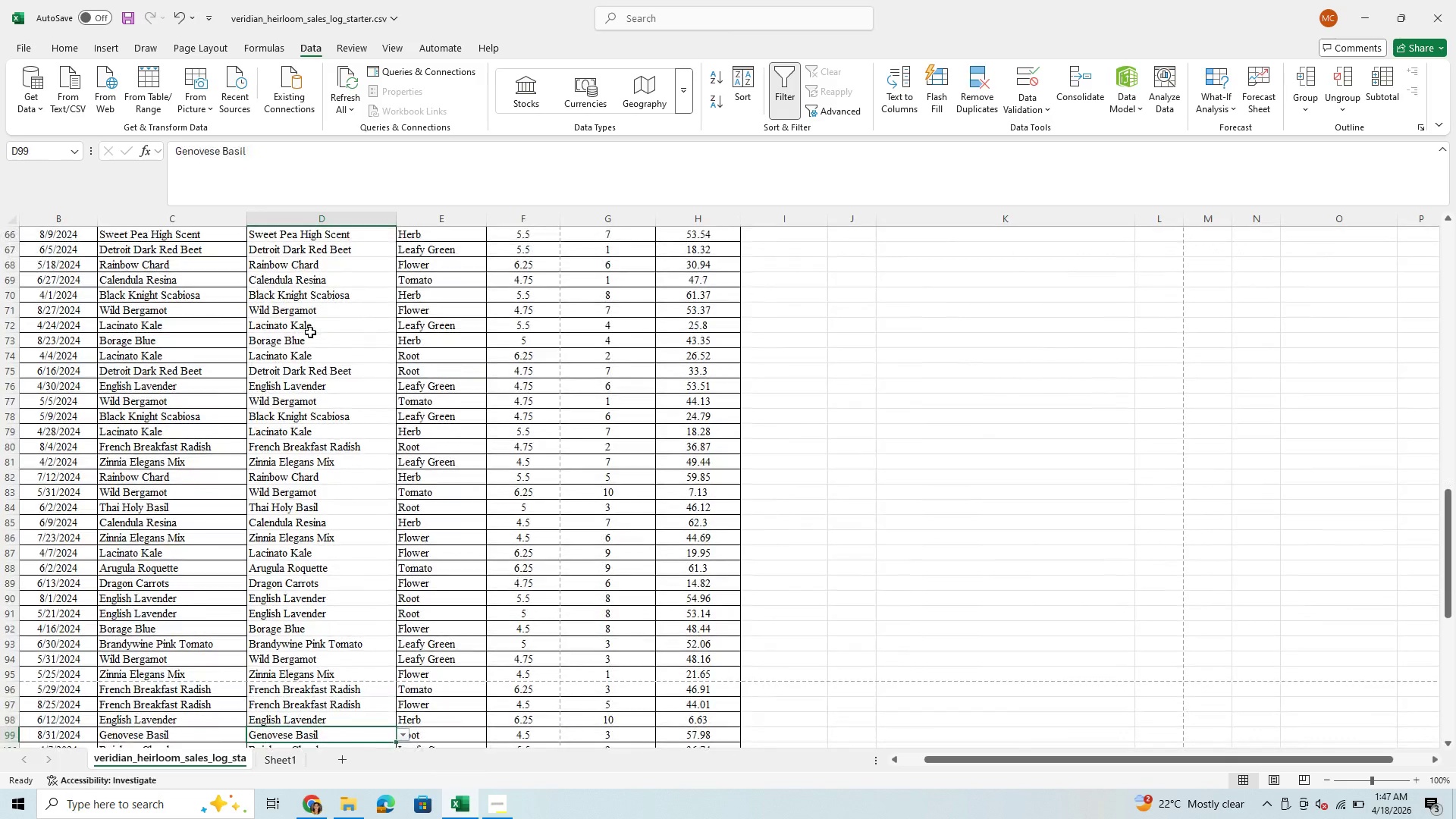 
key(Enter)
 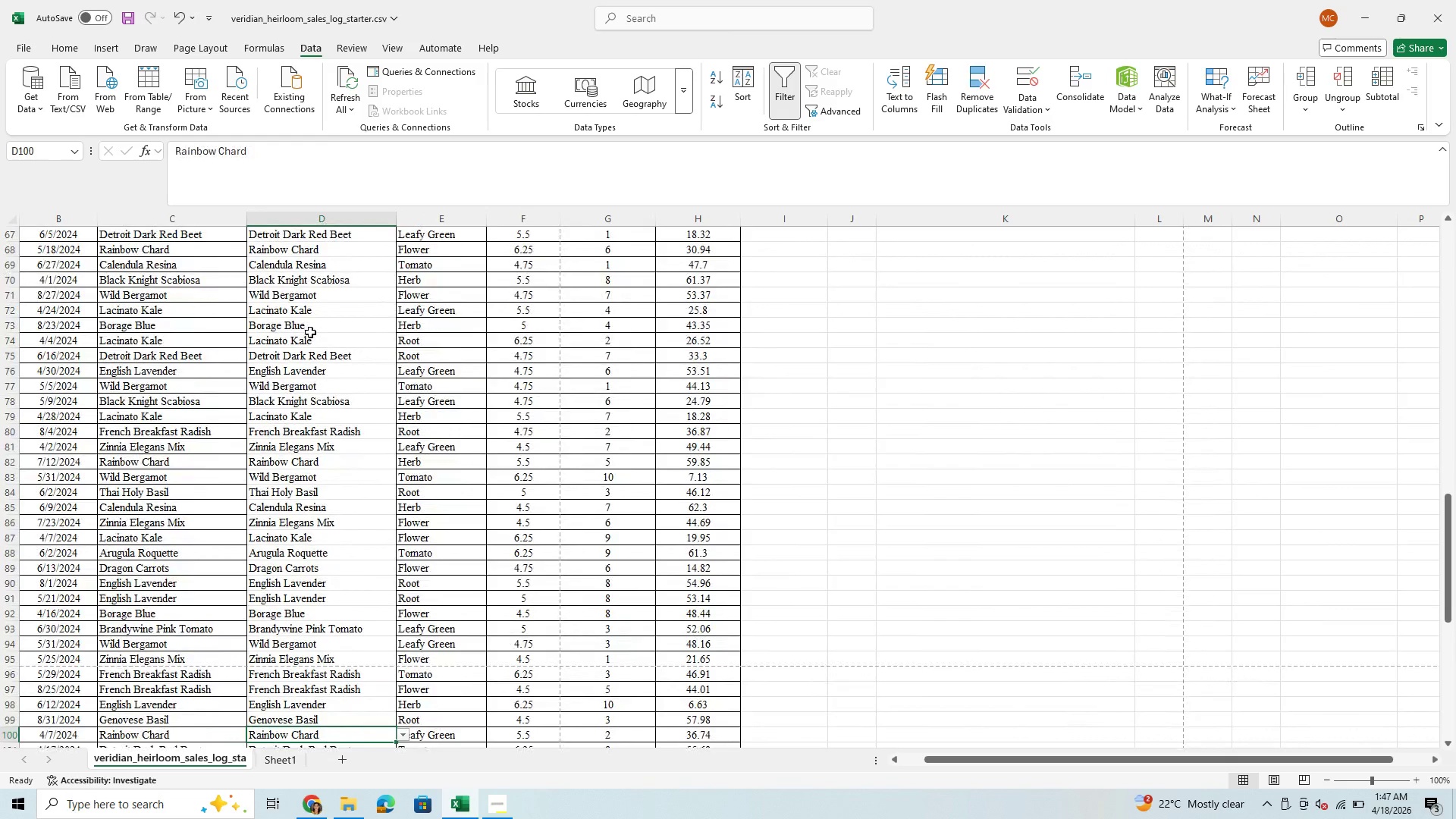 
key(Enter)
 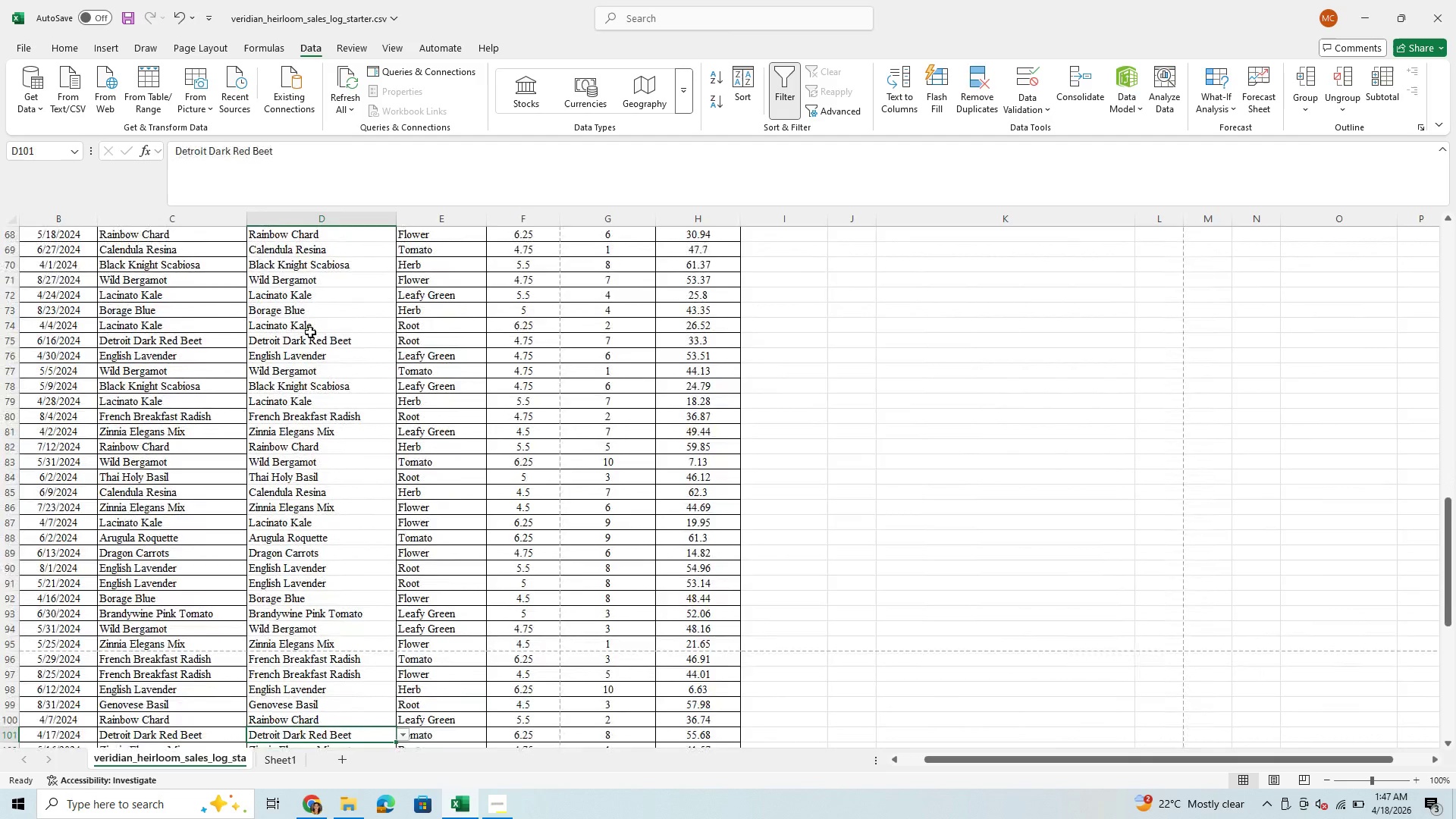 
key(Enter)
 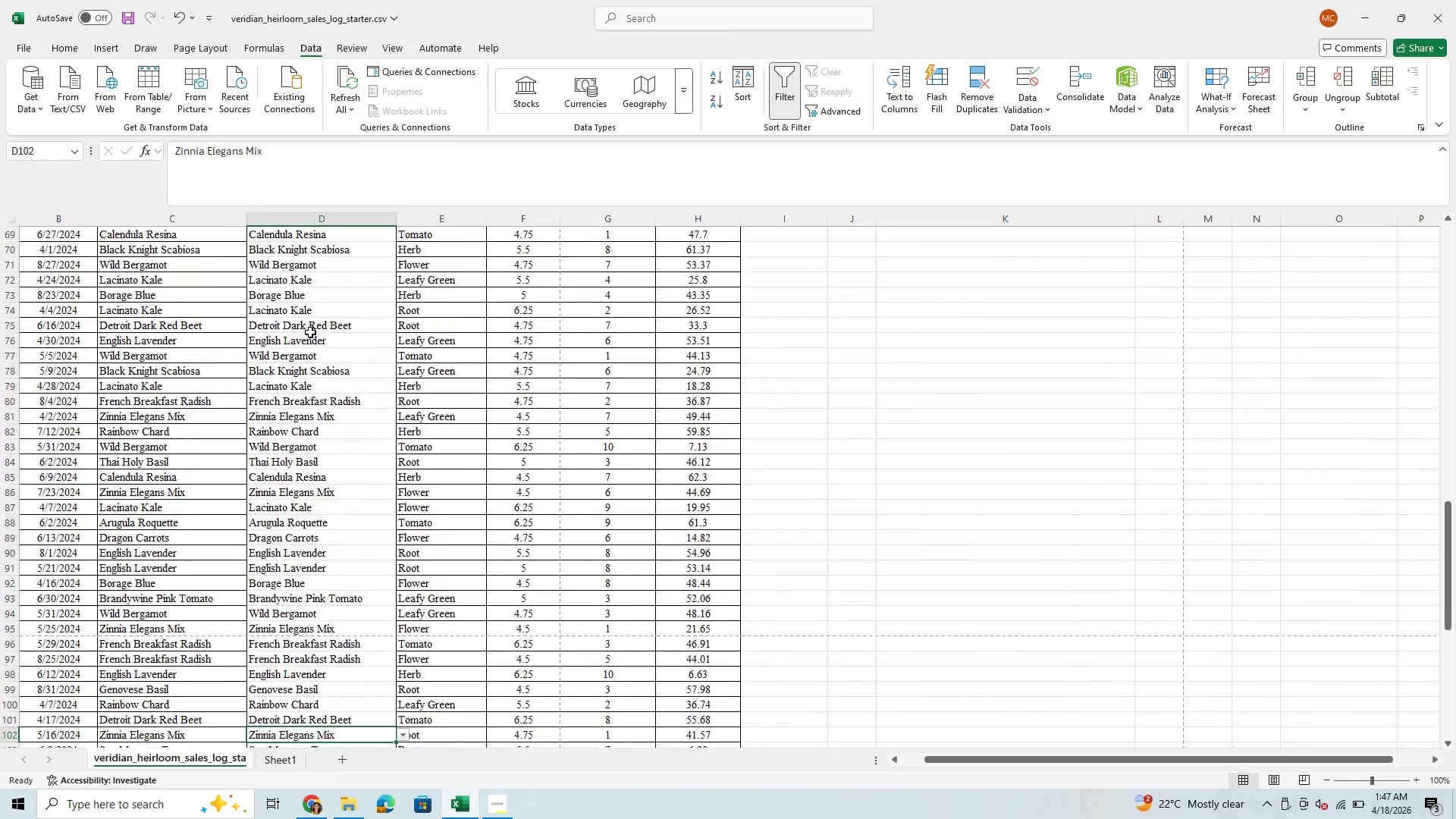 
key(Enter)